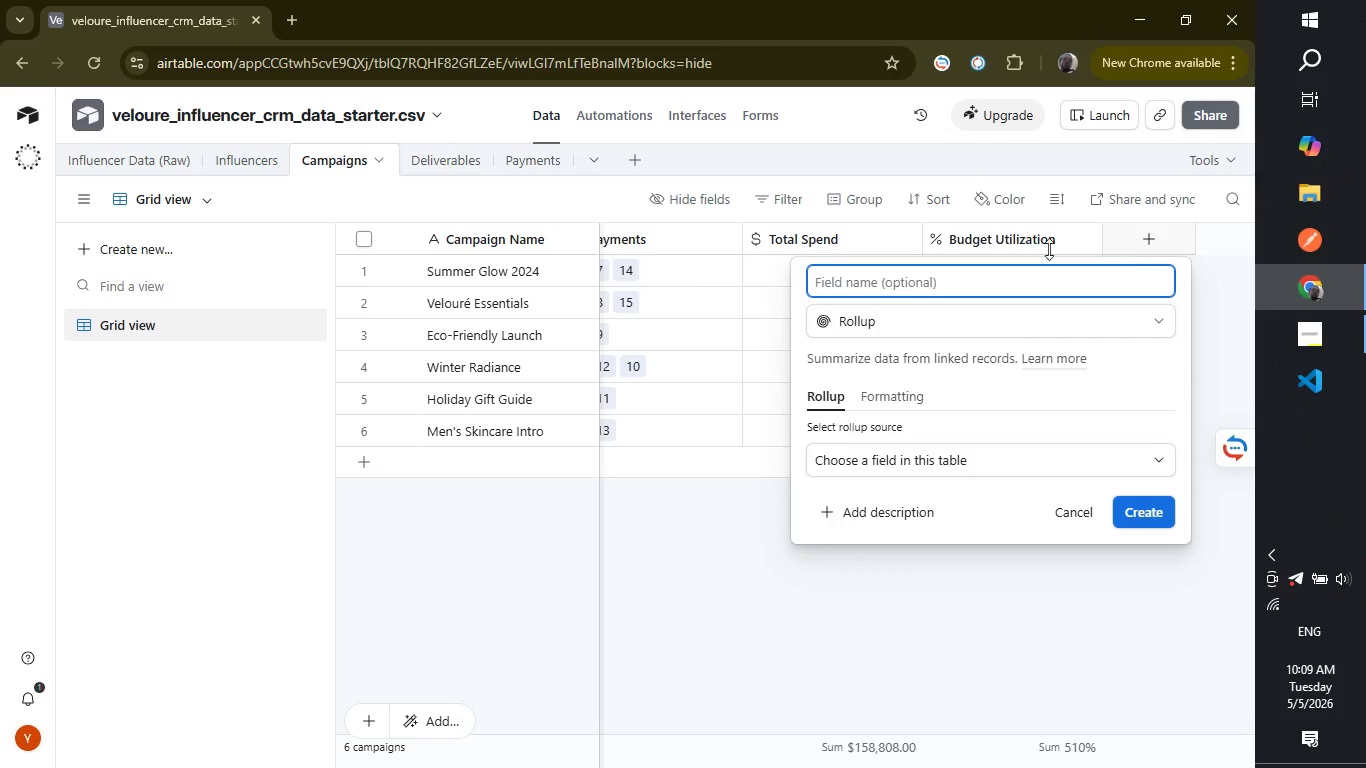 
wait(7.91)
 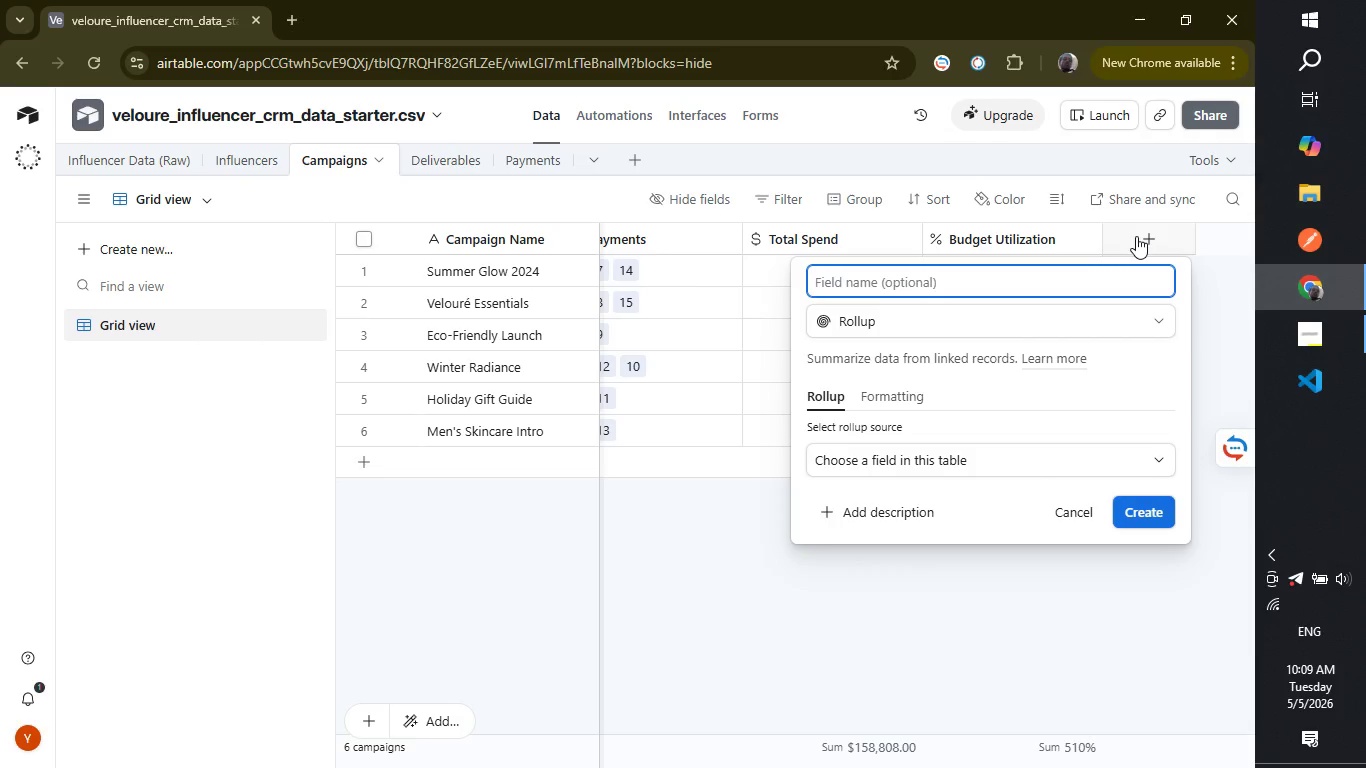 
left_click([443, 157])
 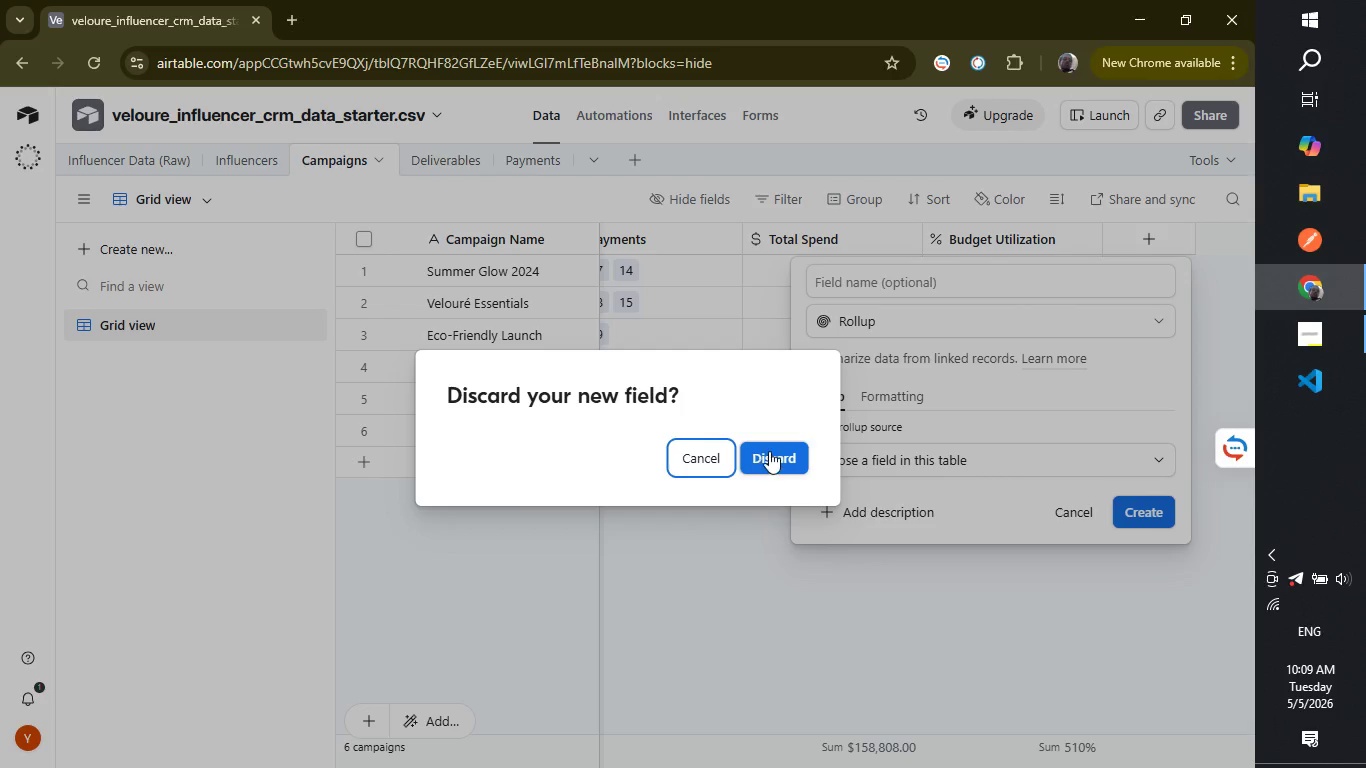 
left_click([769, 451])
 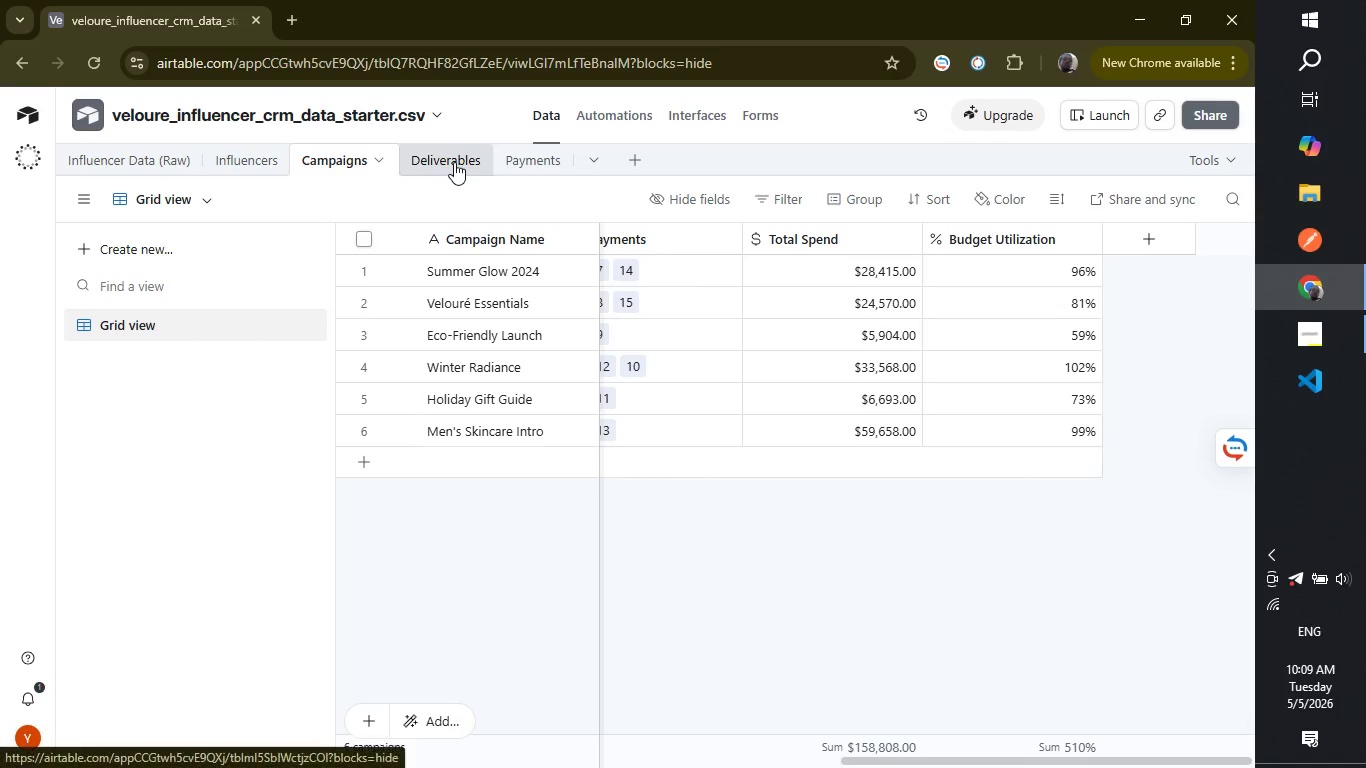 
left_click([454, 162])
 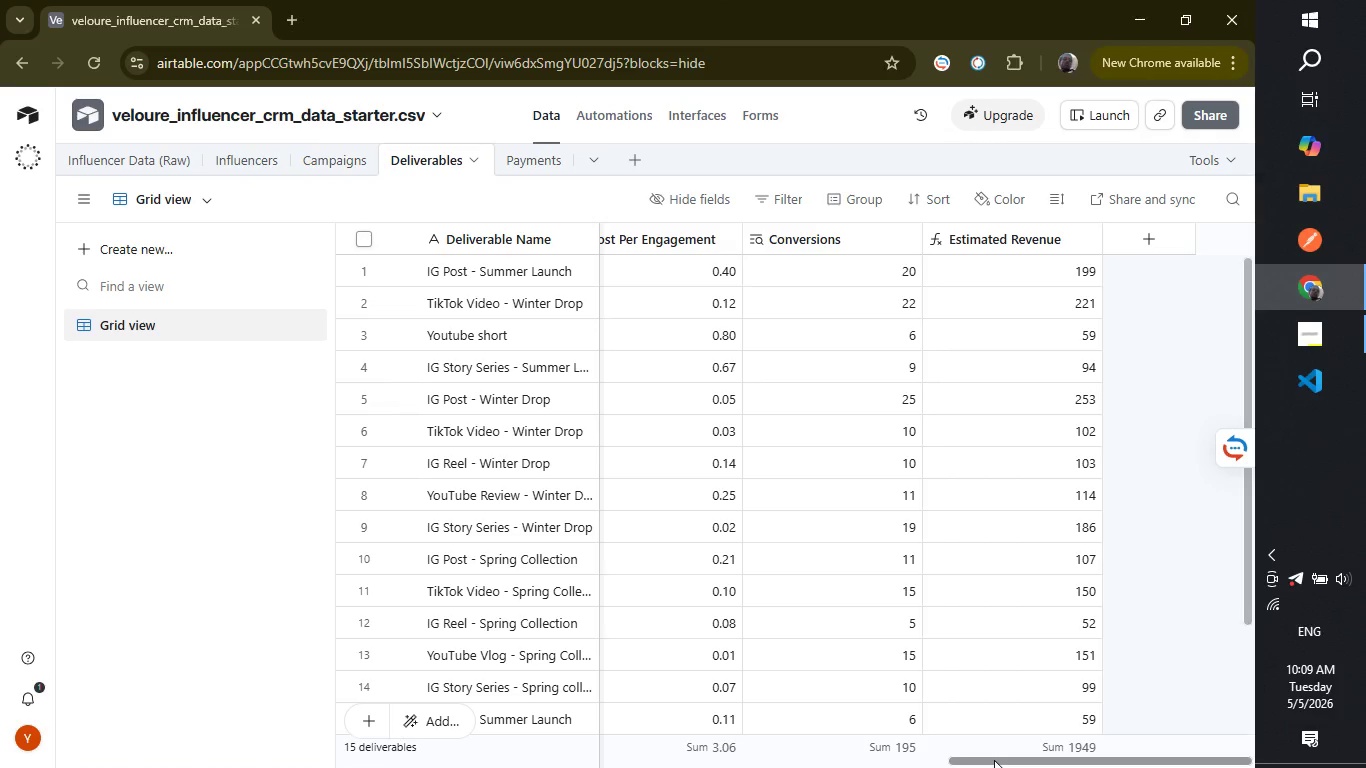 
left_click_drag(start_coordinate=[995, 763], to_coordinate=[1052, 764])
 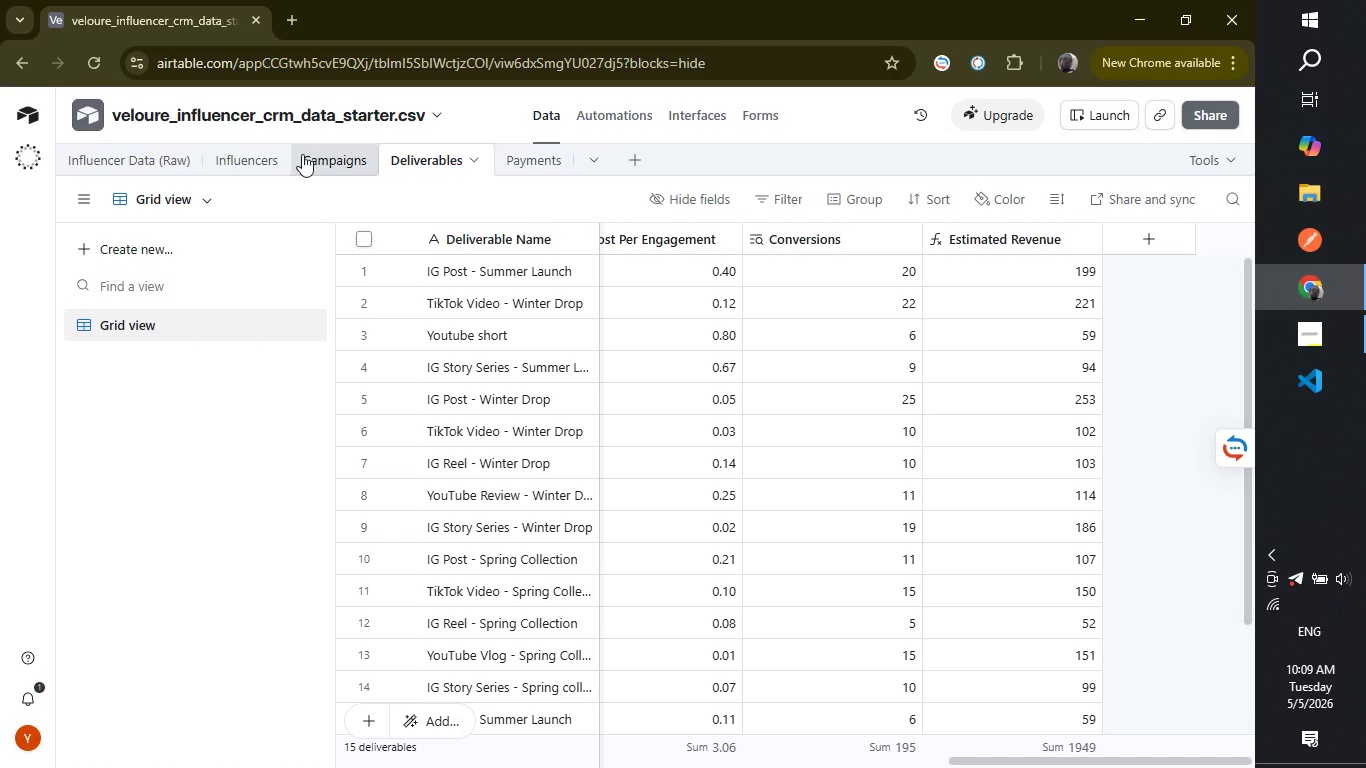 
left_click([302, 154])
 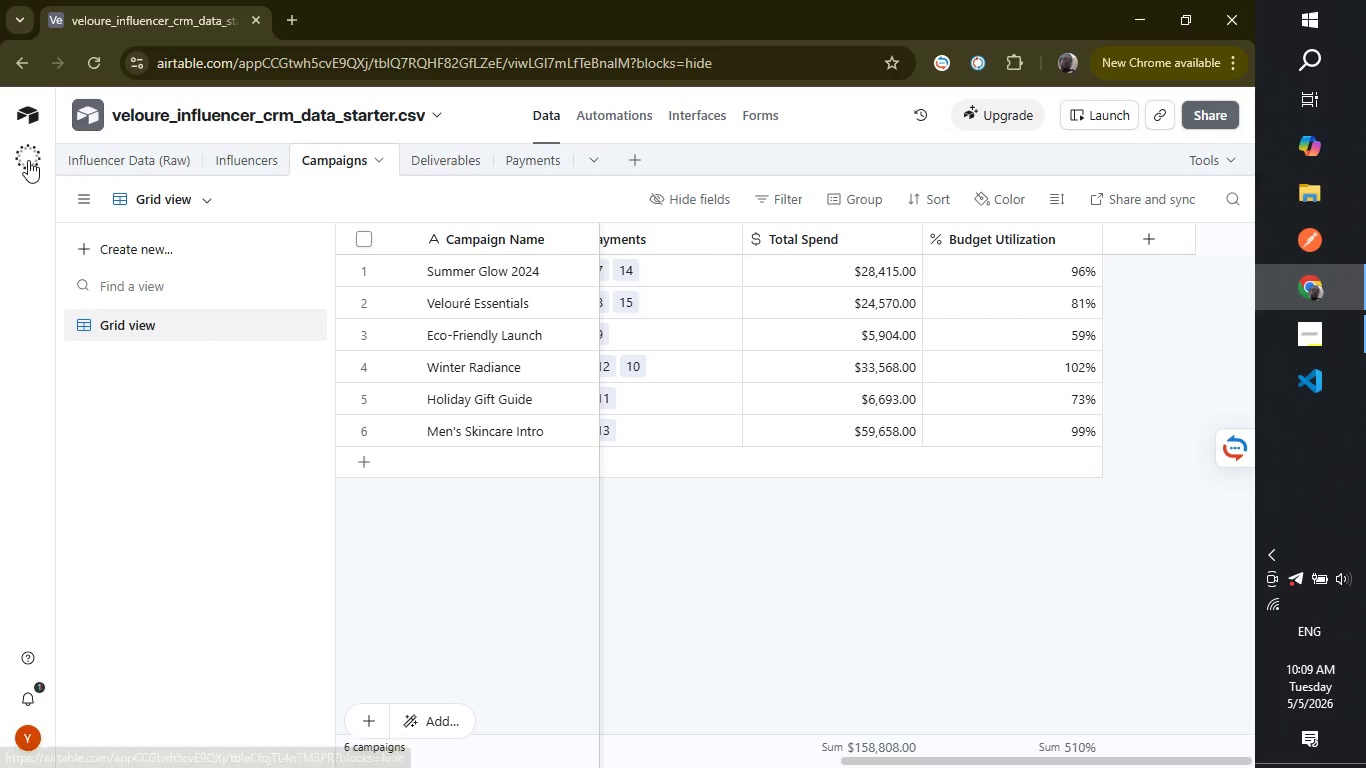 
left_click([28, 160])
 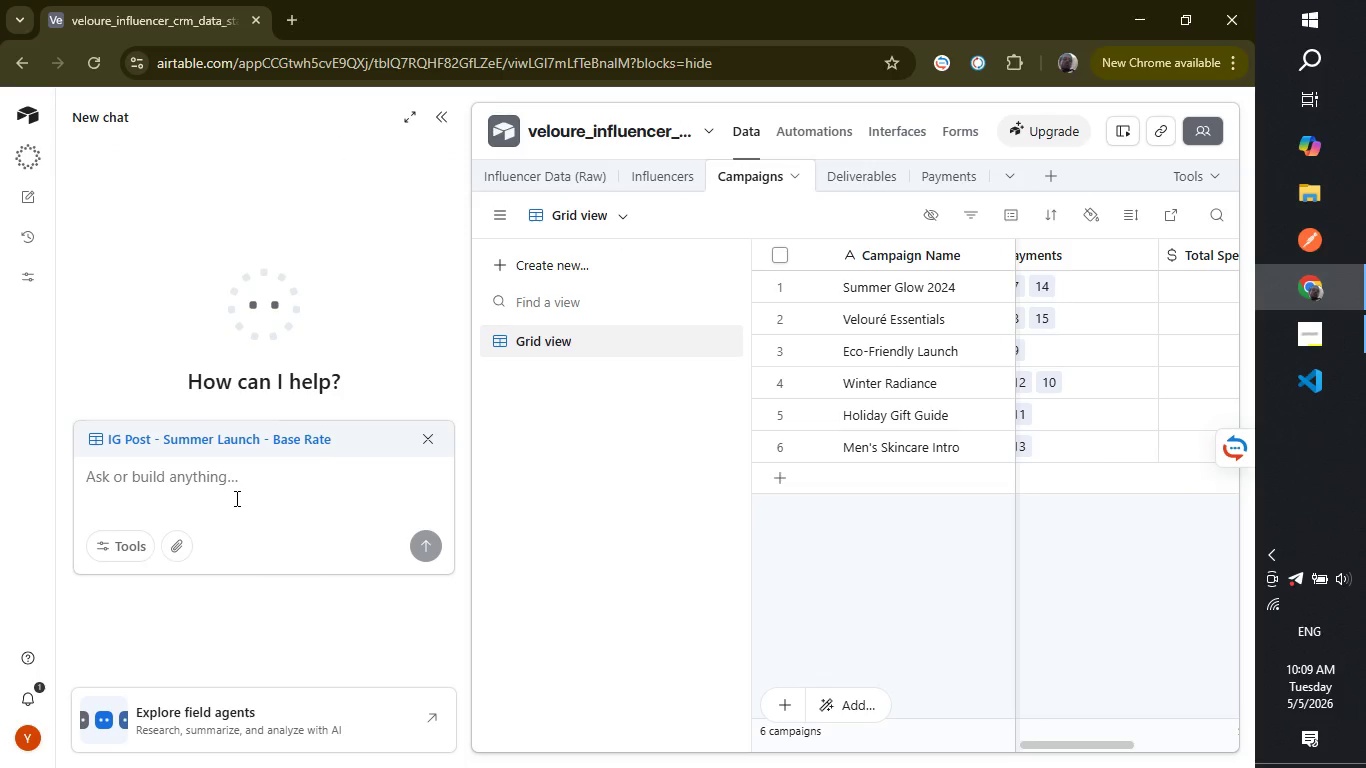 
wait(6.08)
 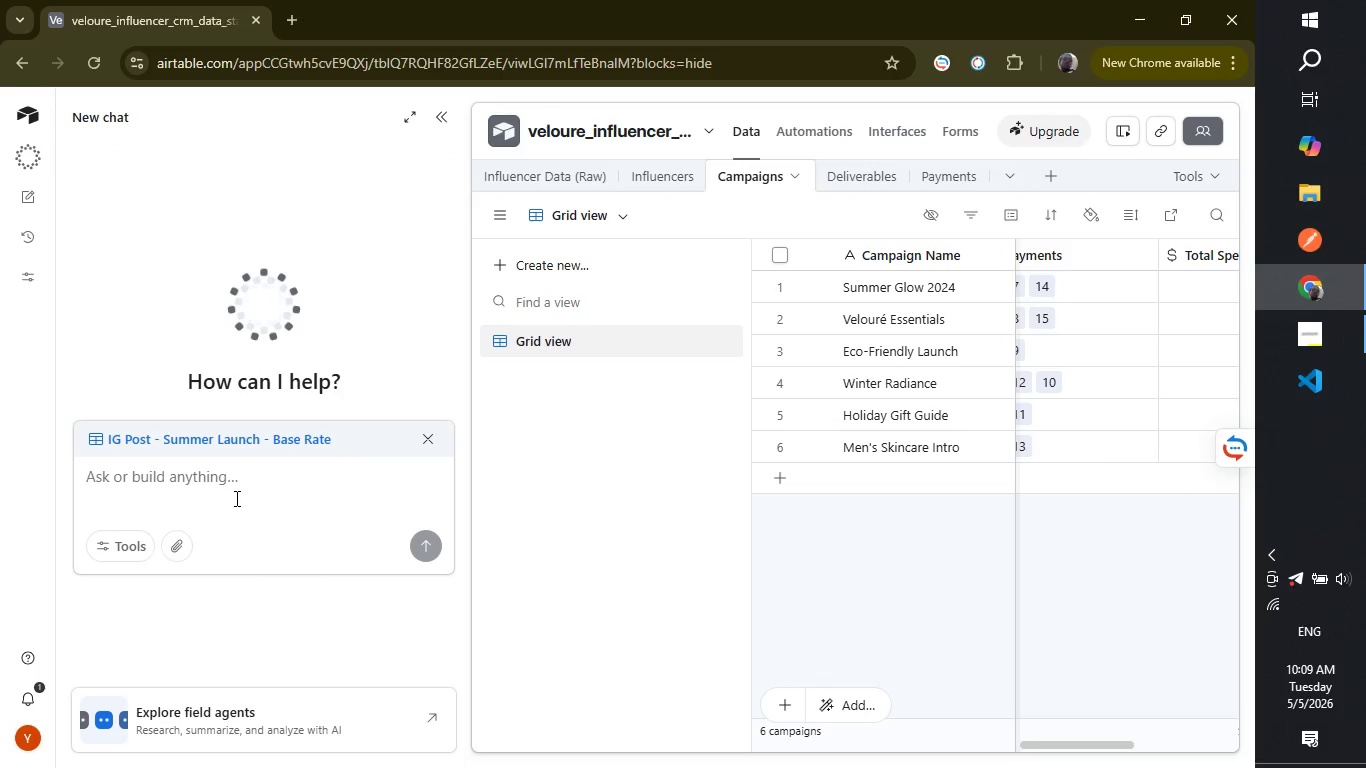 
type(add a field by the name Total Revenue of type rollup that uses Deliverables table and from there the Estimated Revenue file)
key(Backspace)
key(Backspace)
type(eld and formula of sum)
 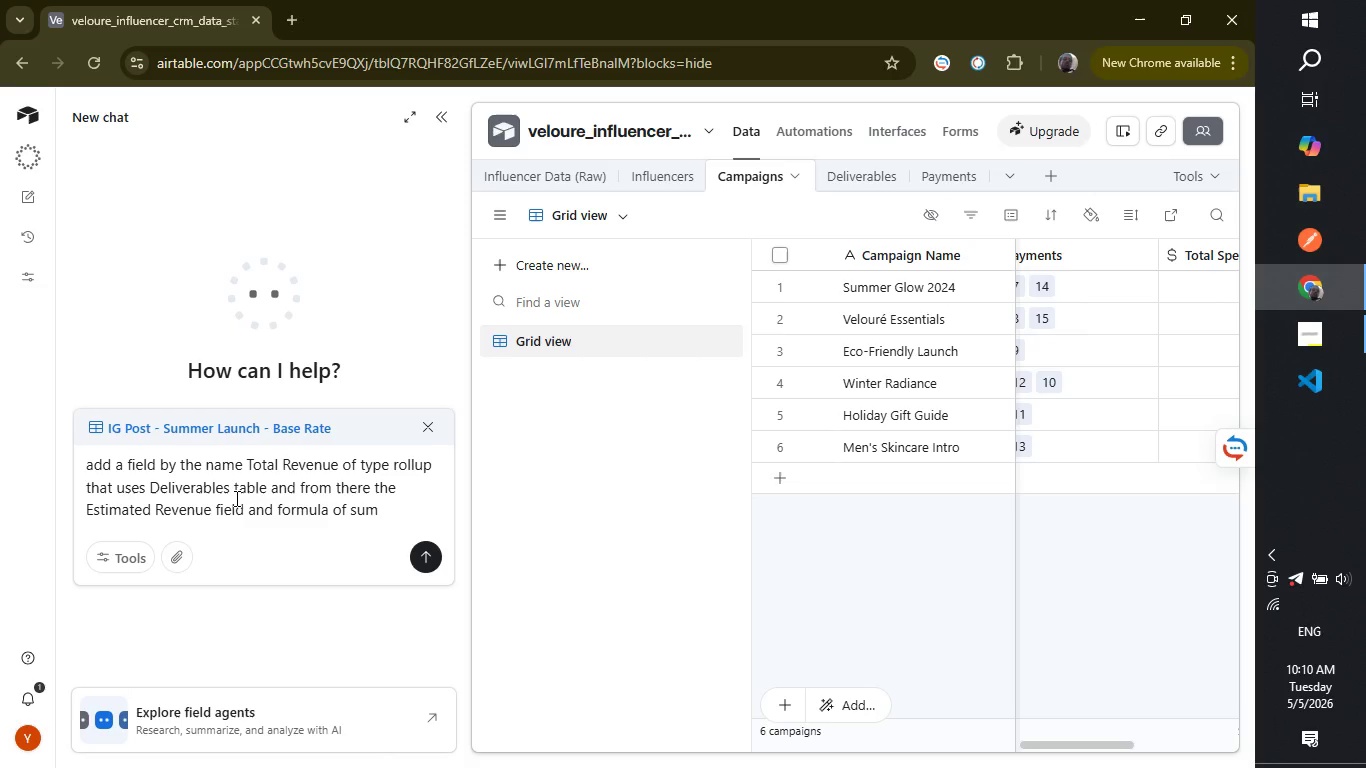 
key(Enter)
 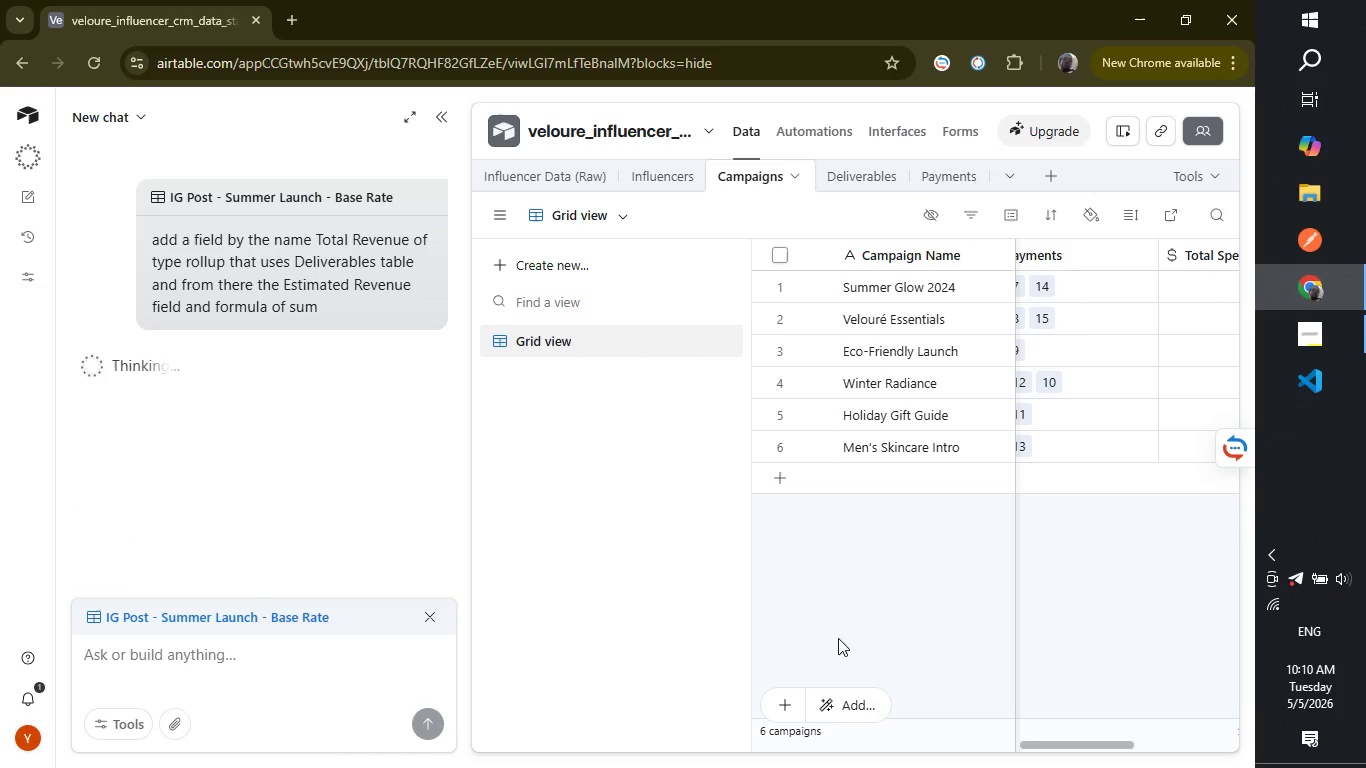 
wait(5.61)
 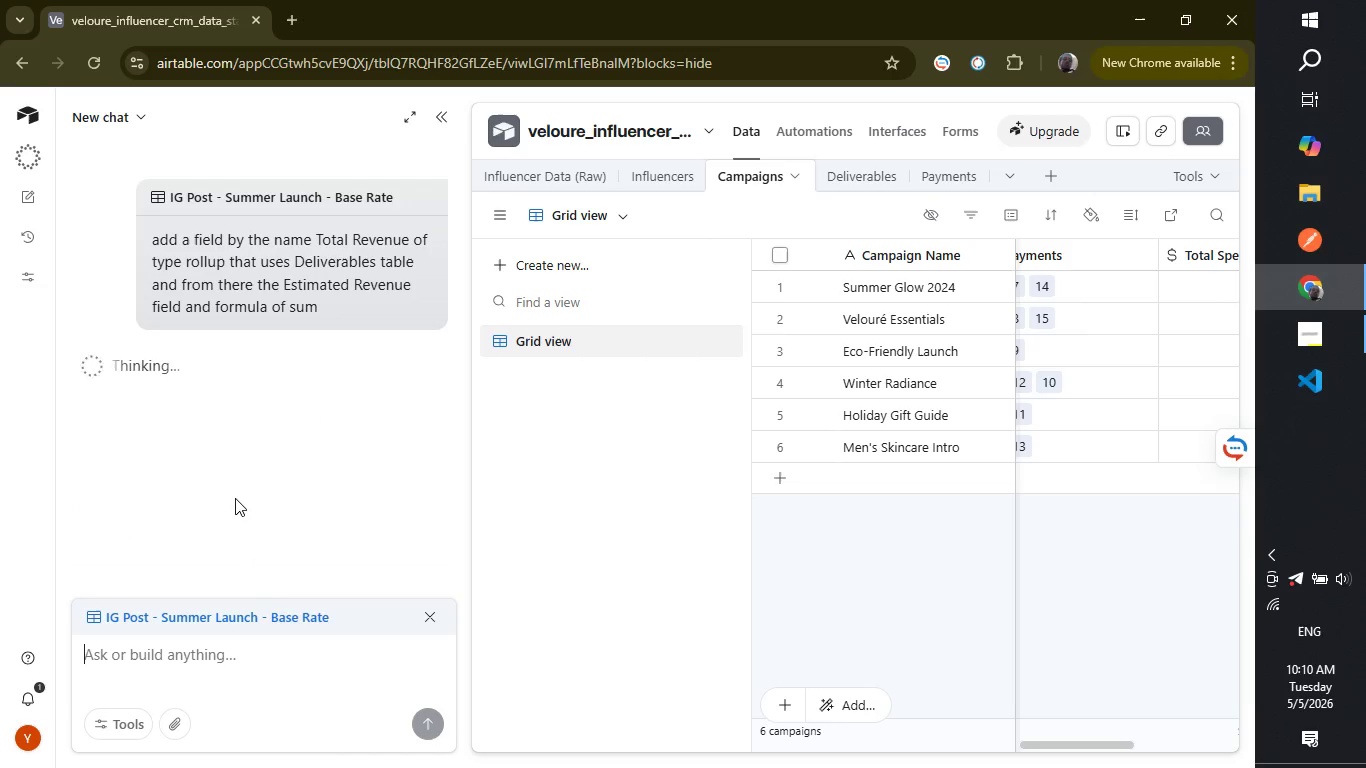 
left_click_drag(start_coordinate=[1072, 745], to_coordinate=[1256, 729])
 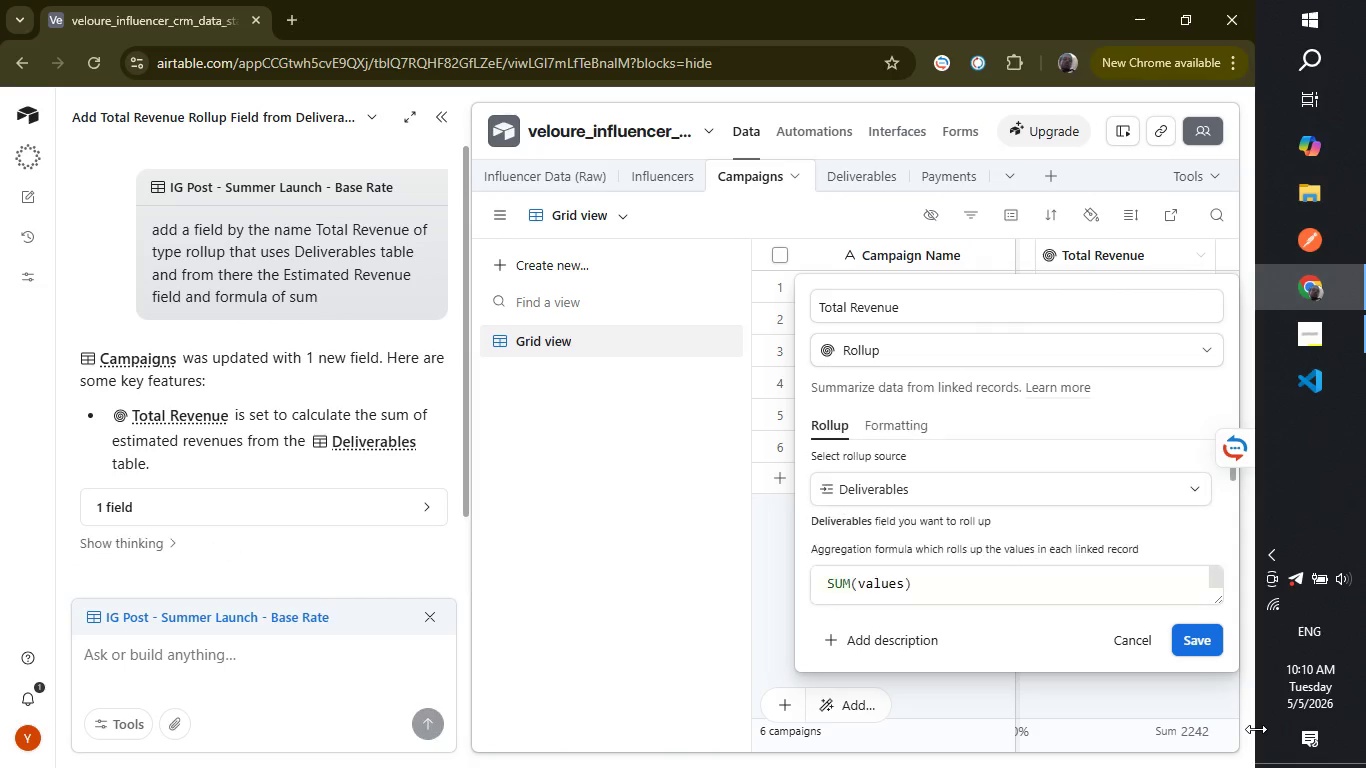 
wait(15.58)
 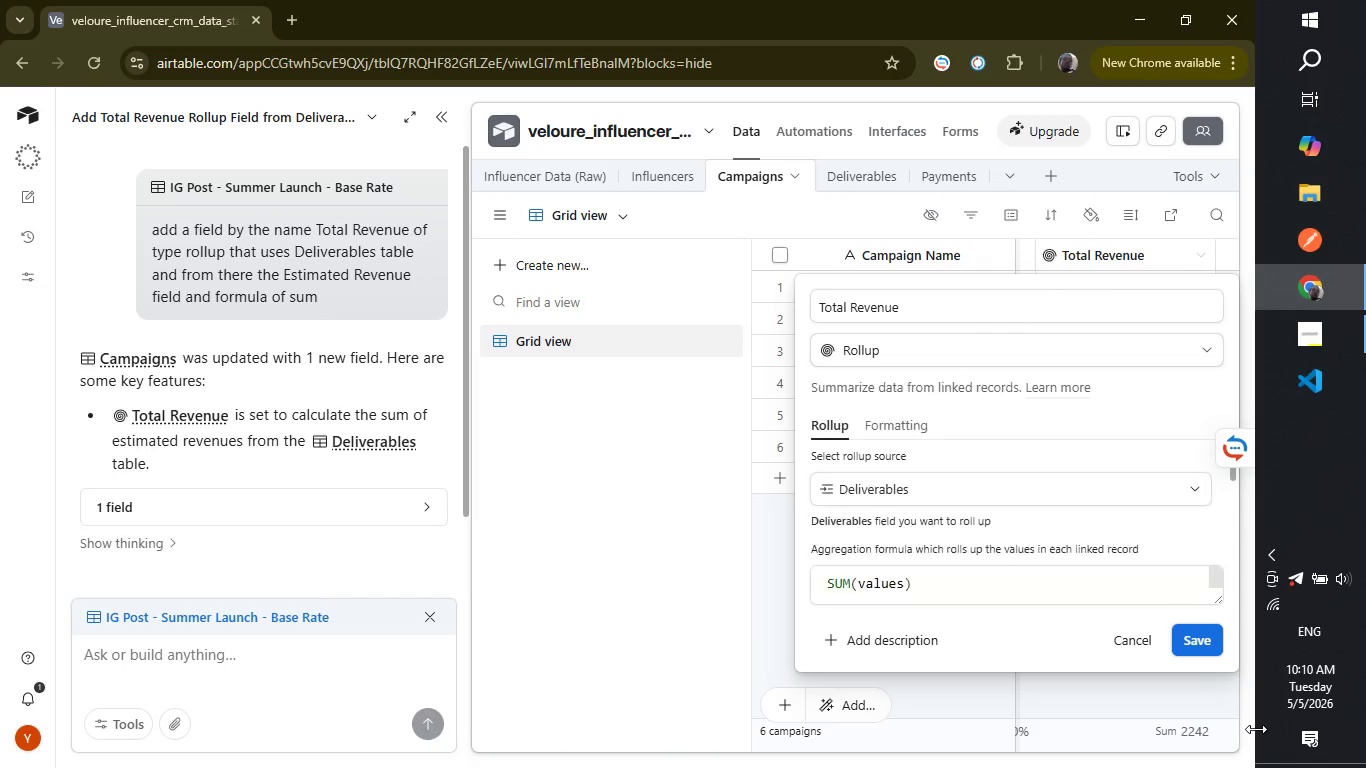 
left_click([1195, 634])
 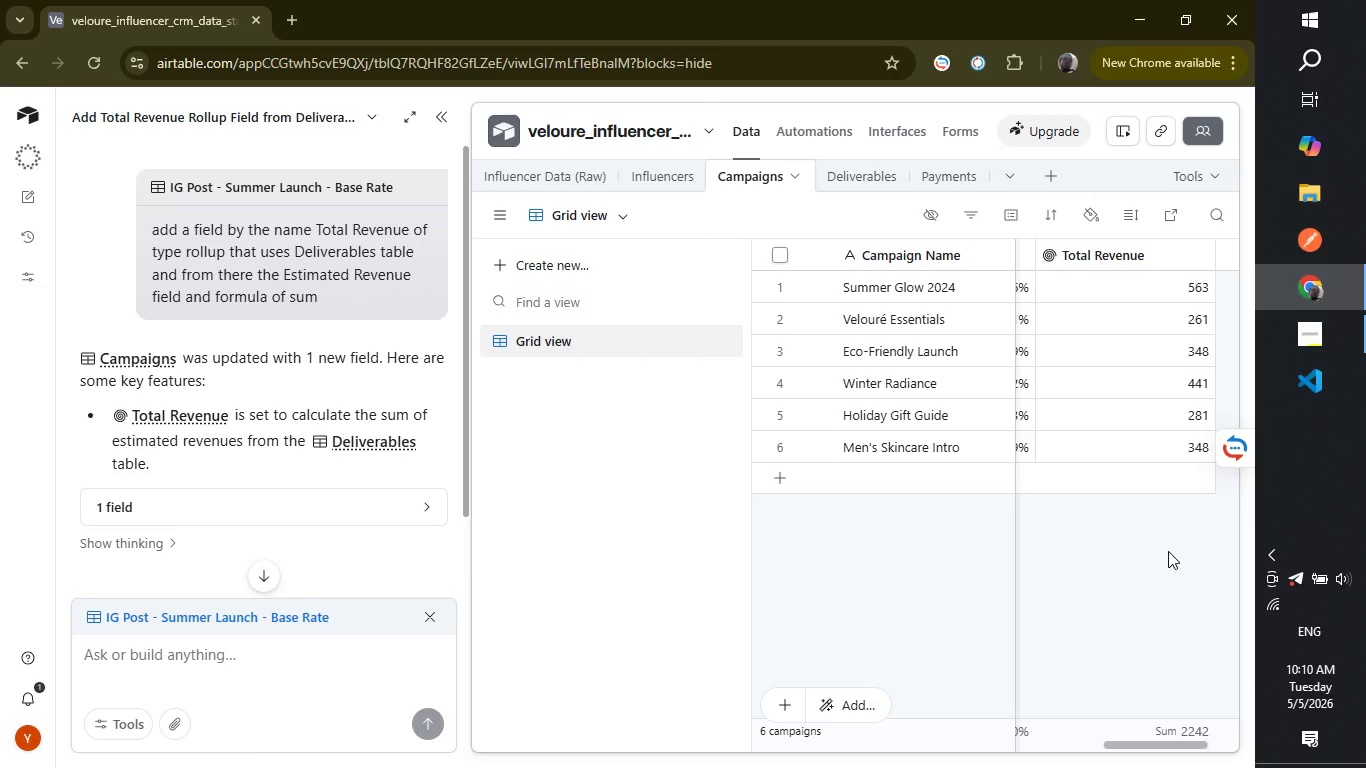 
wait(13.89)
 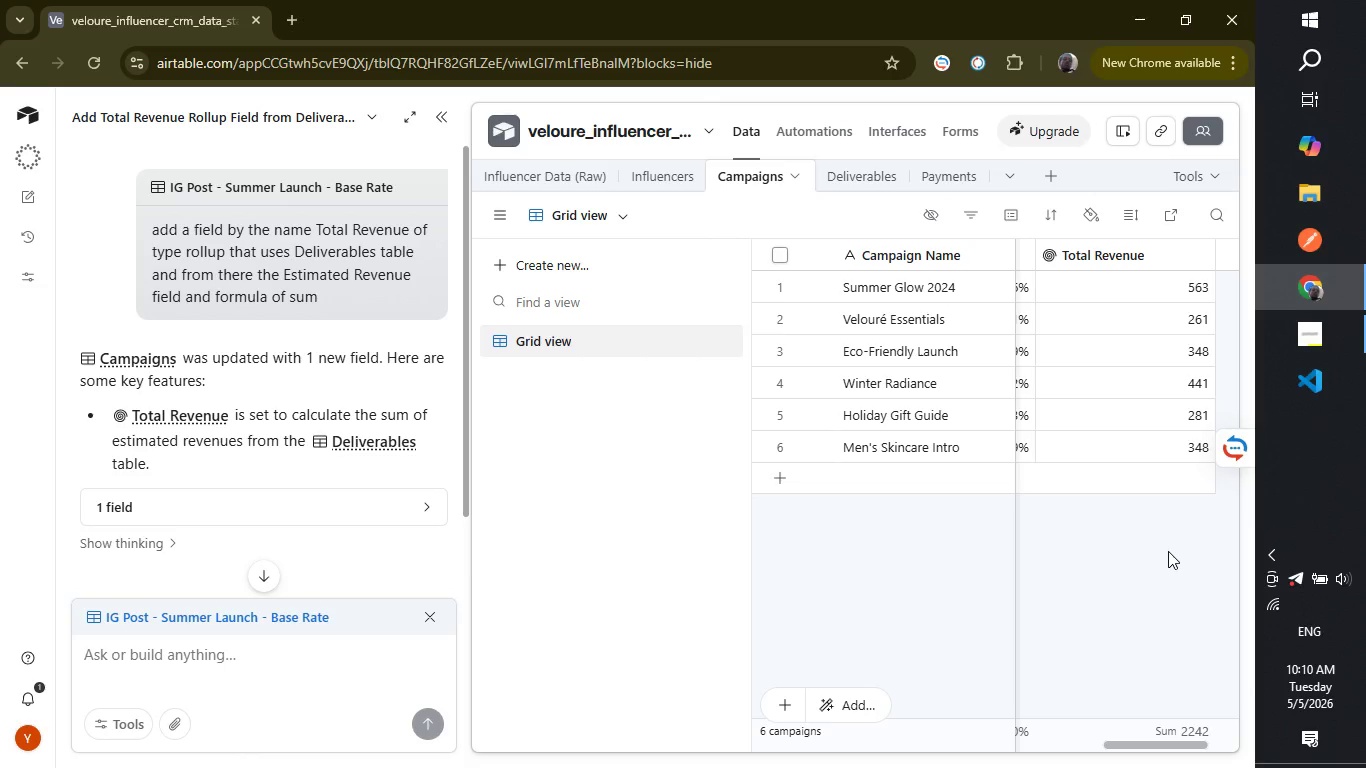 
left_click_drag(start_coordinate=[1165, 740], to_coordinate=[1230, 725])
 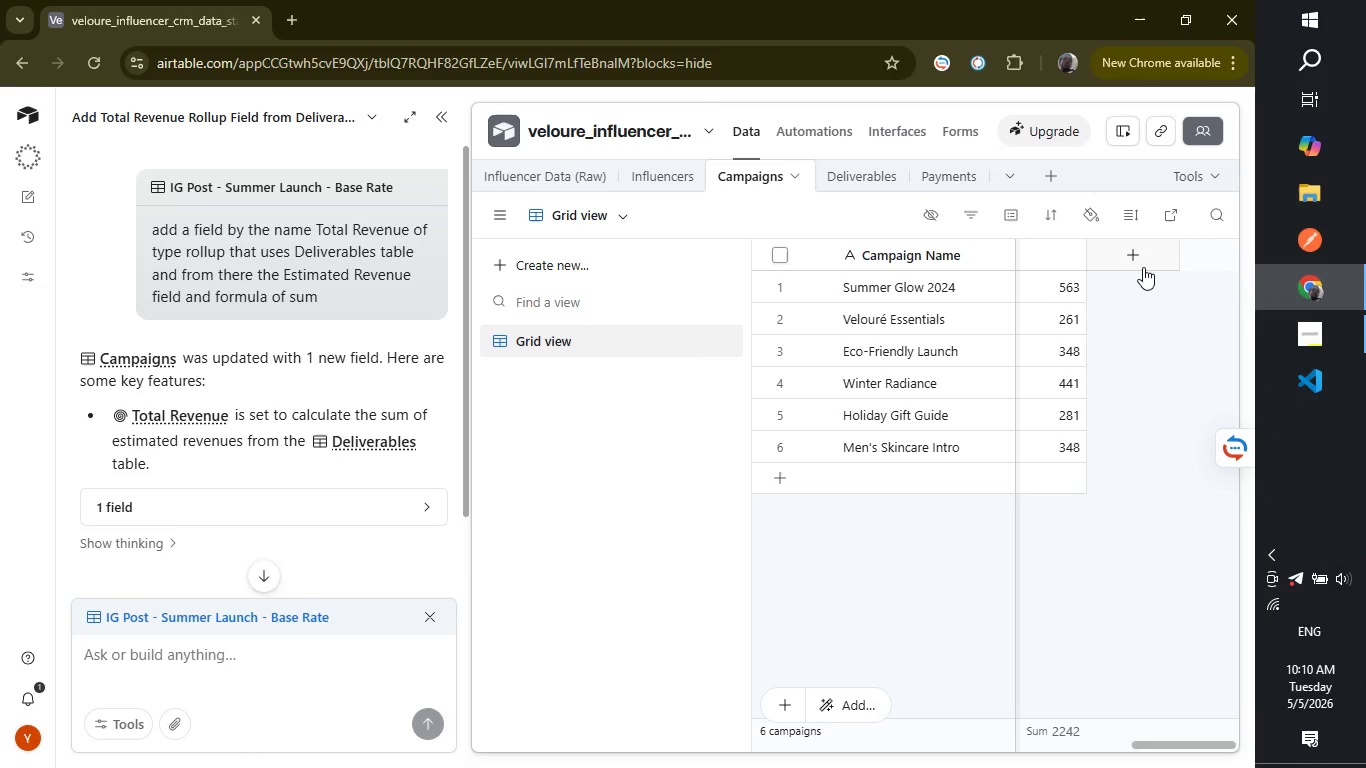 
left_click([1143, 267])
 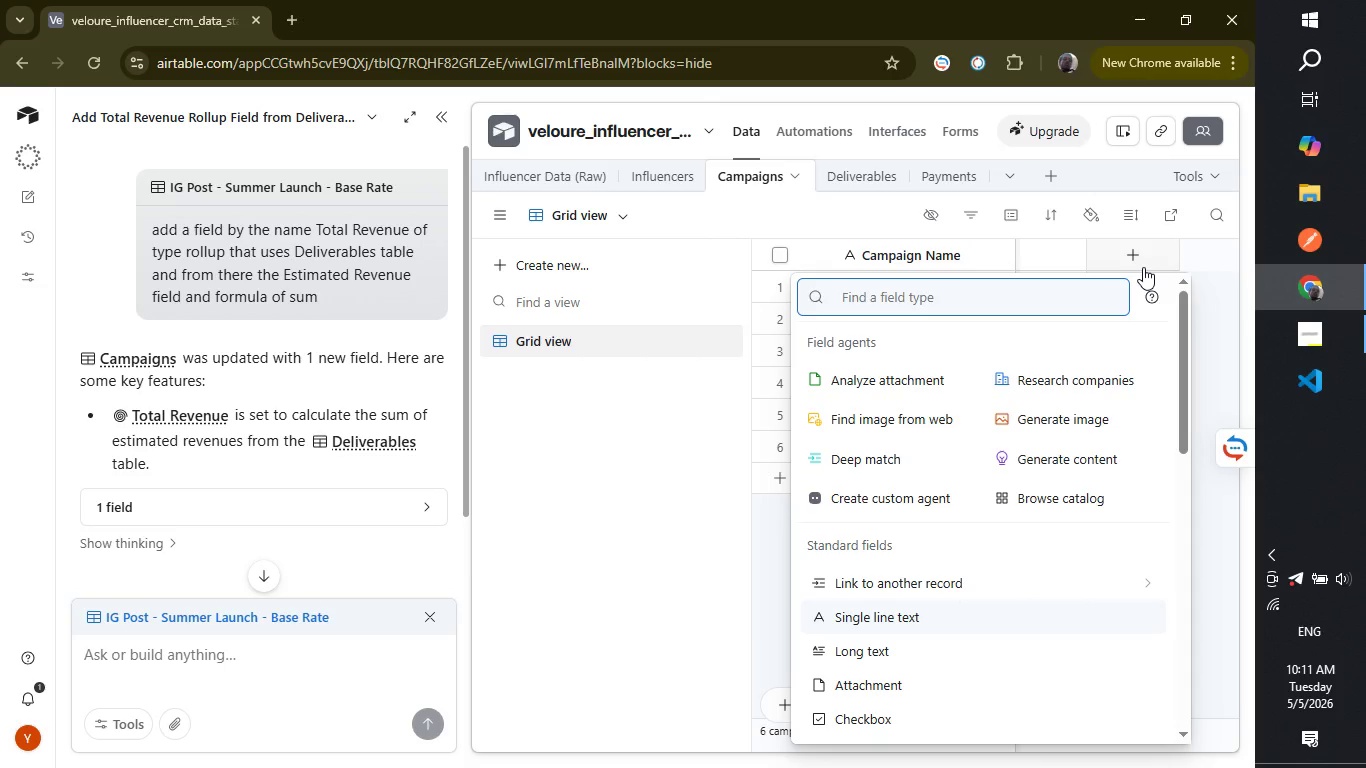 
wait(6.86)
 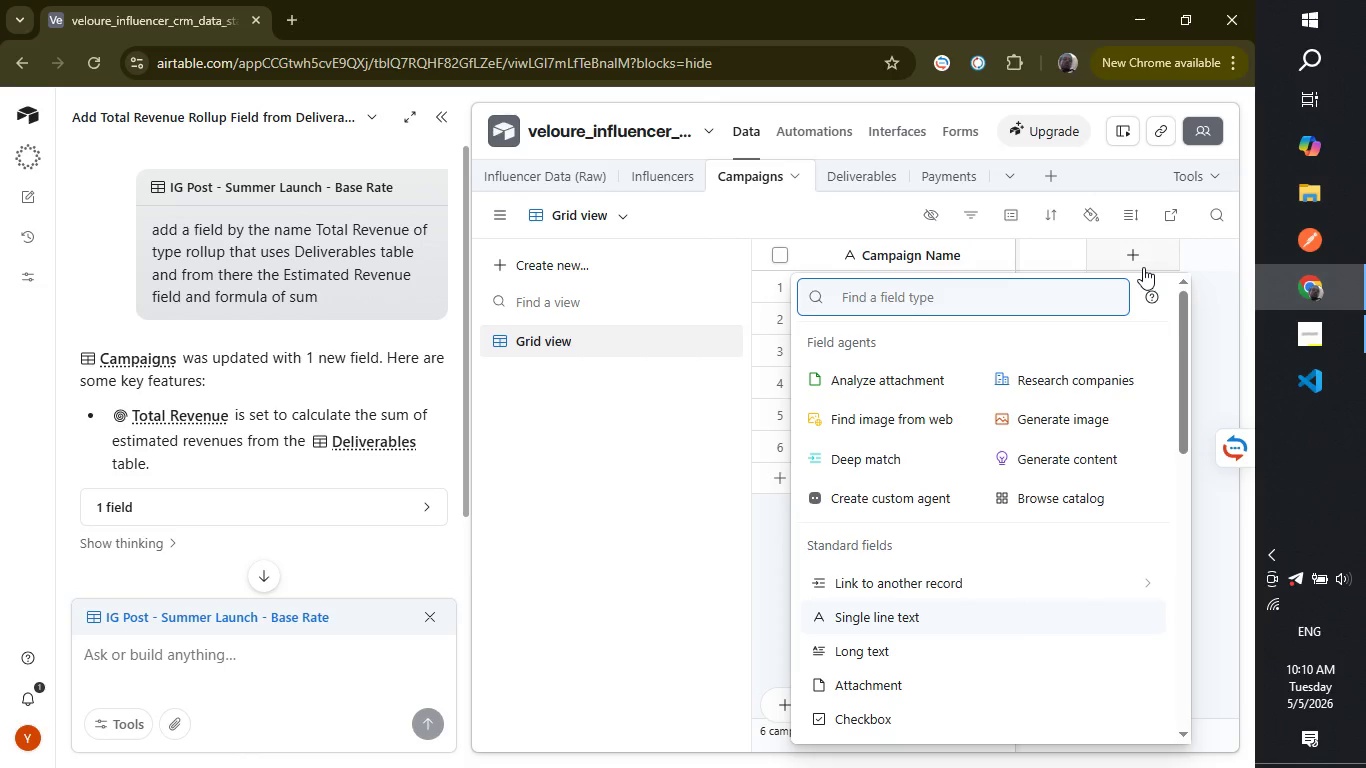 
type(fo)
 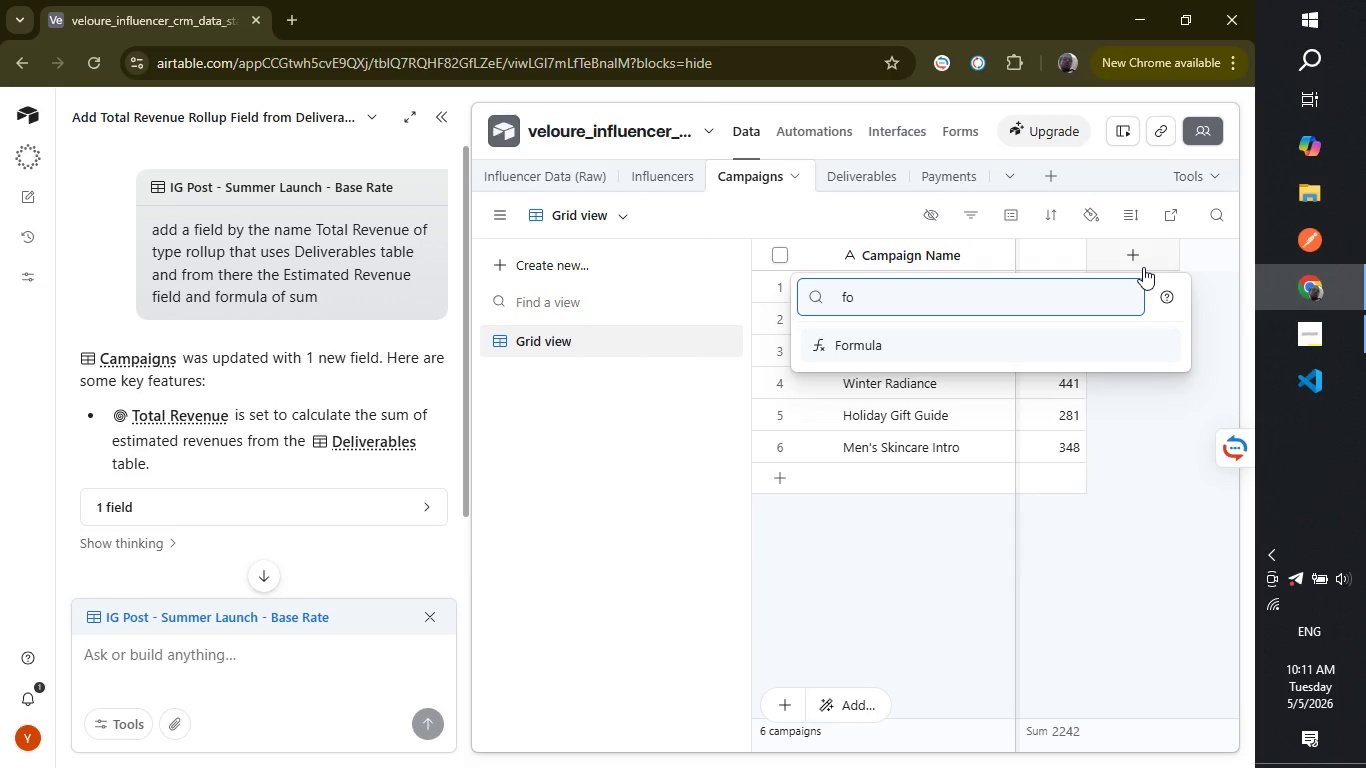 
key(Enter)
 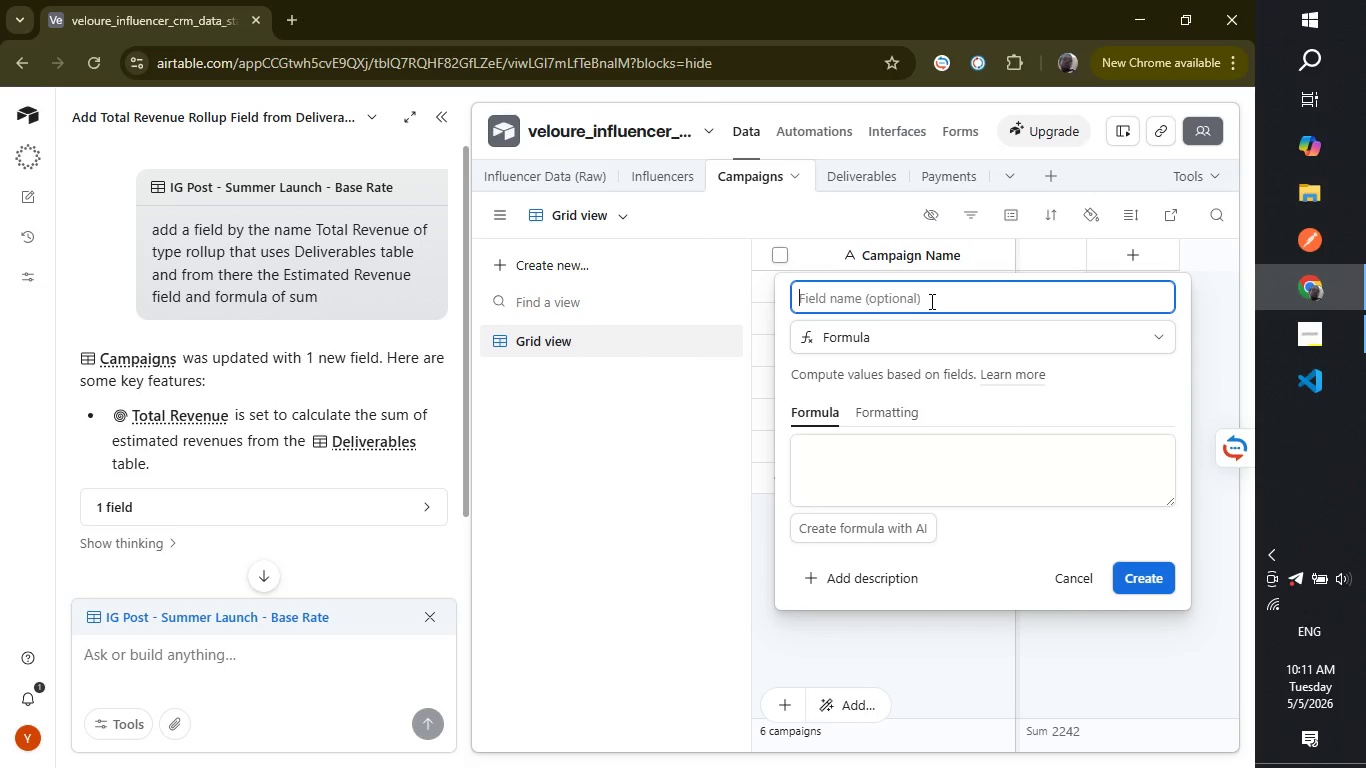 
wait(8.53)
 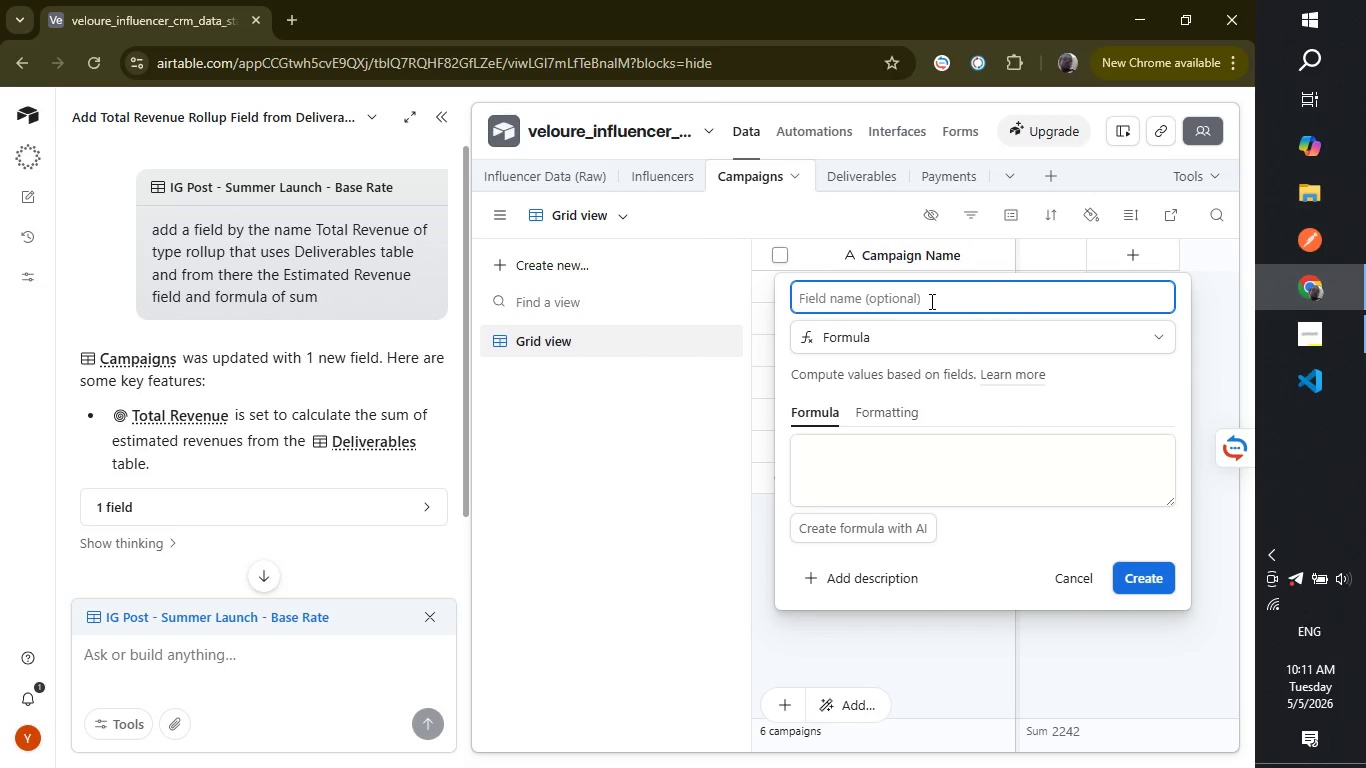 
type(ROI)
 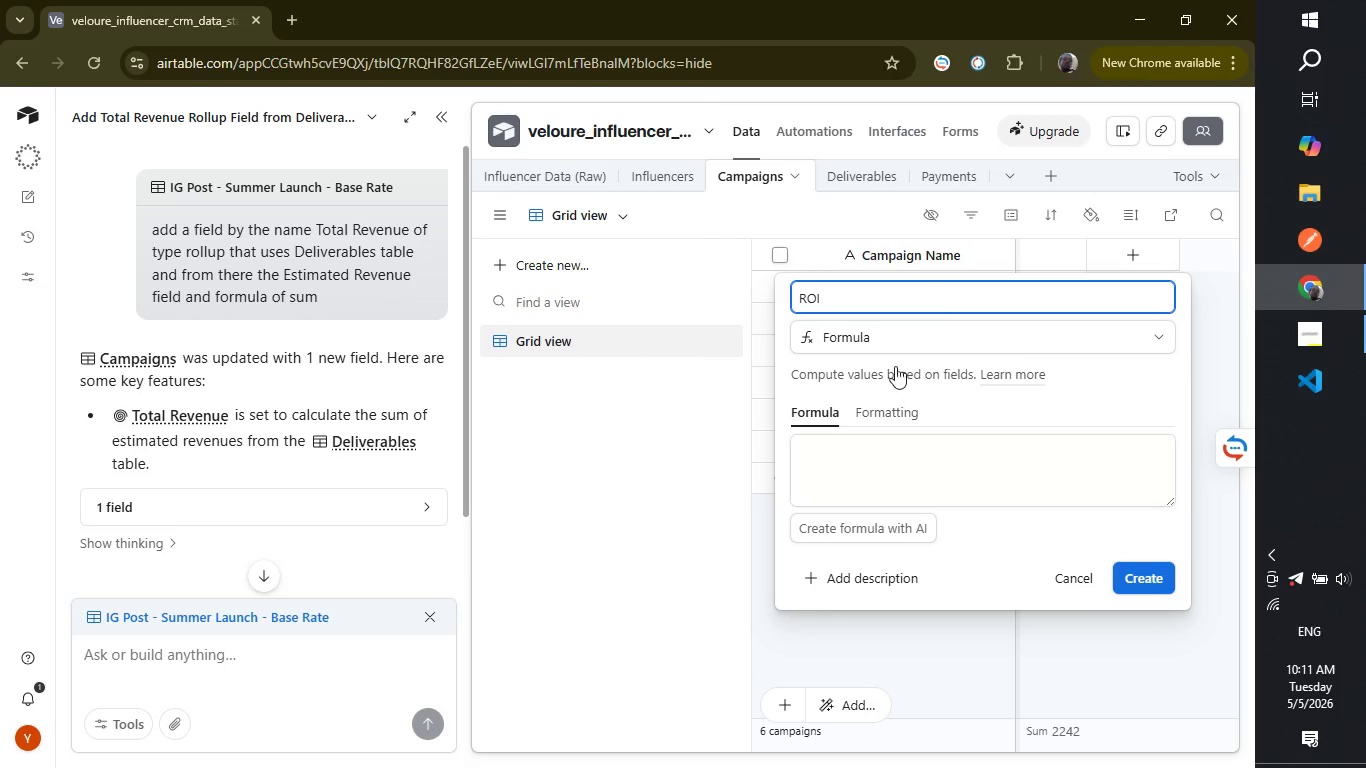 
left_click([816, 451])
 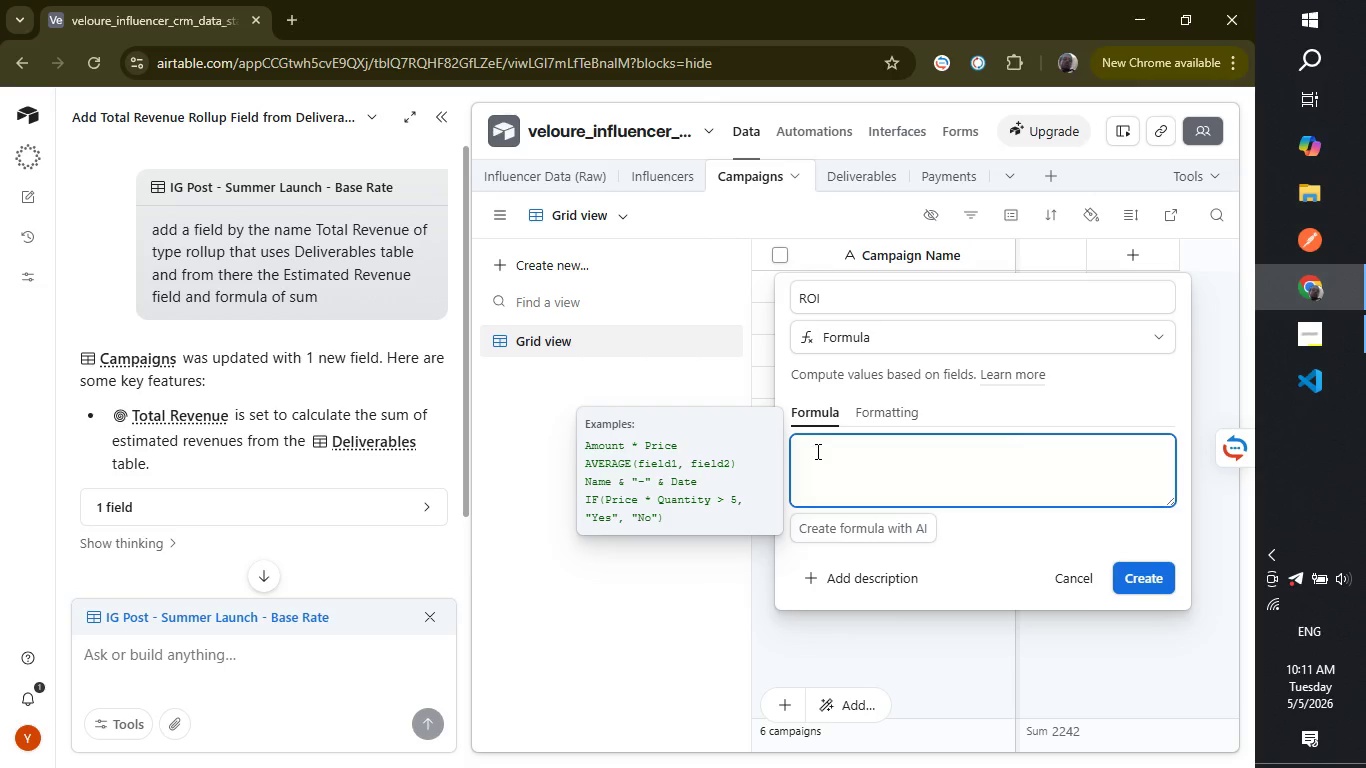 
key(Shift+ShiftLeft)
 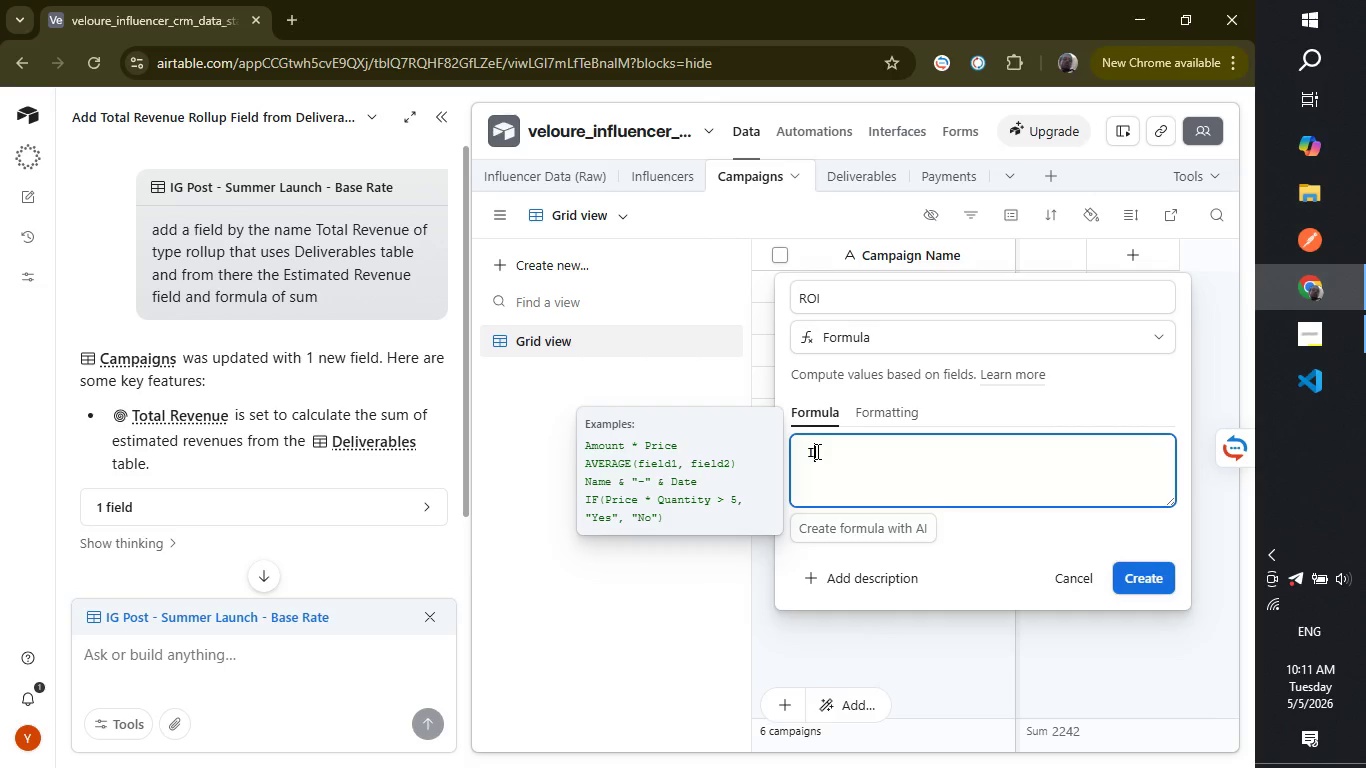 
key(Shift+I)
 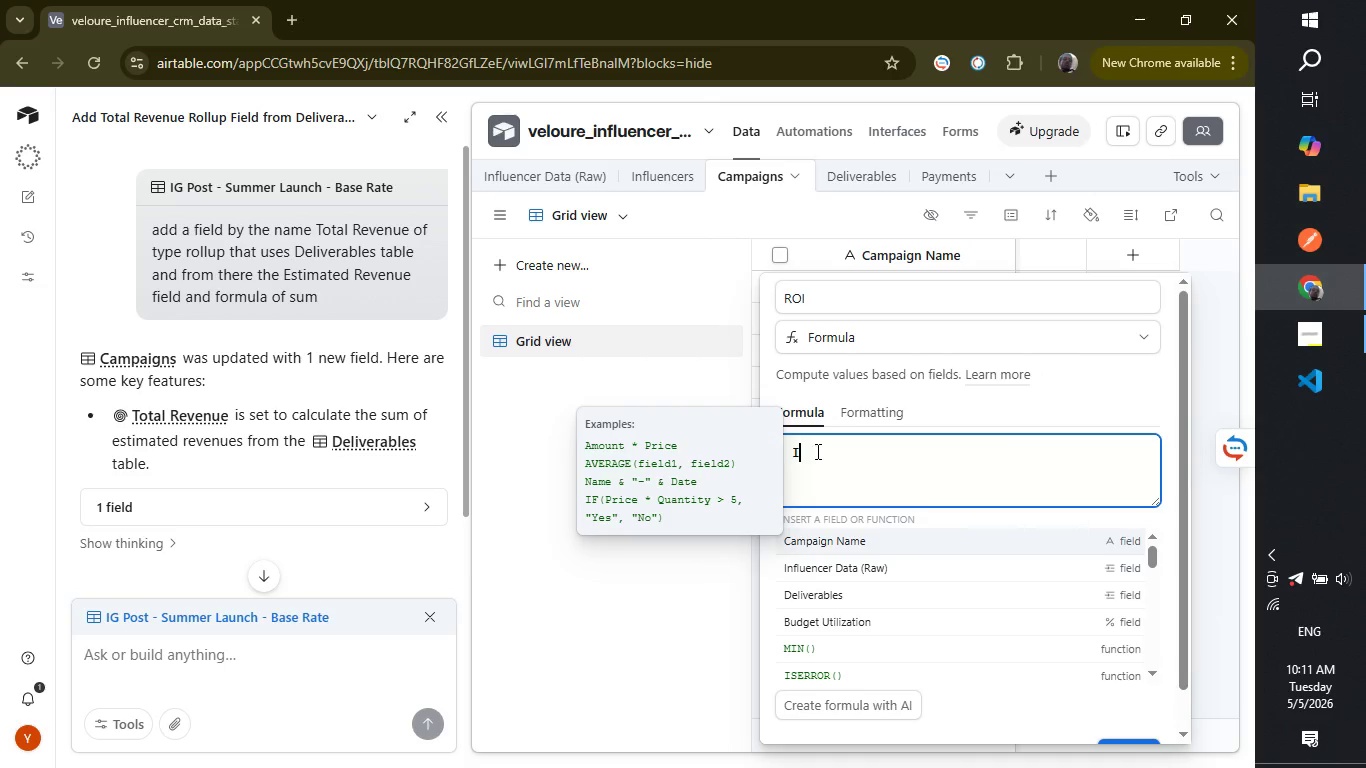 
key(Shift+ShiftRight)
 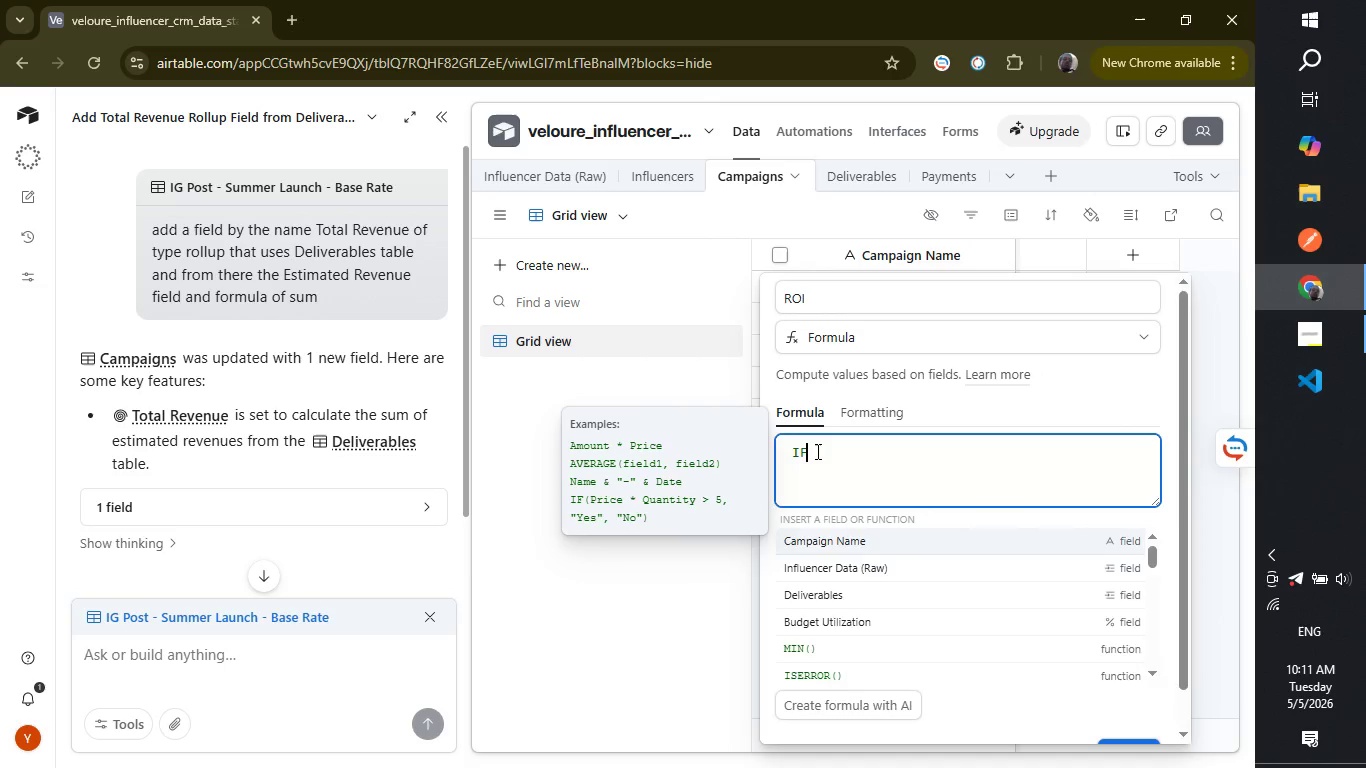 
key(Shift+F)
 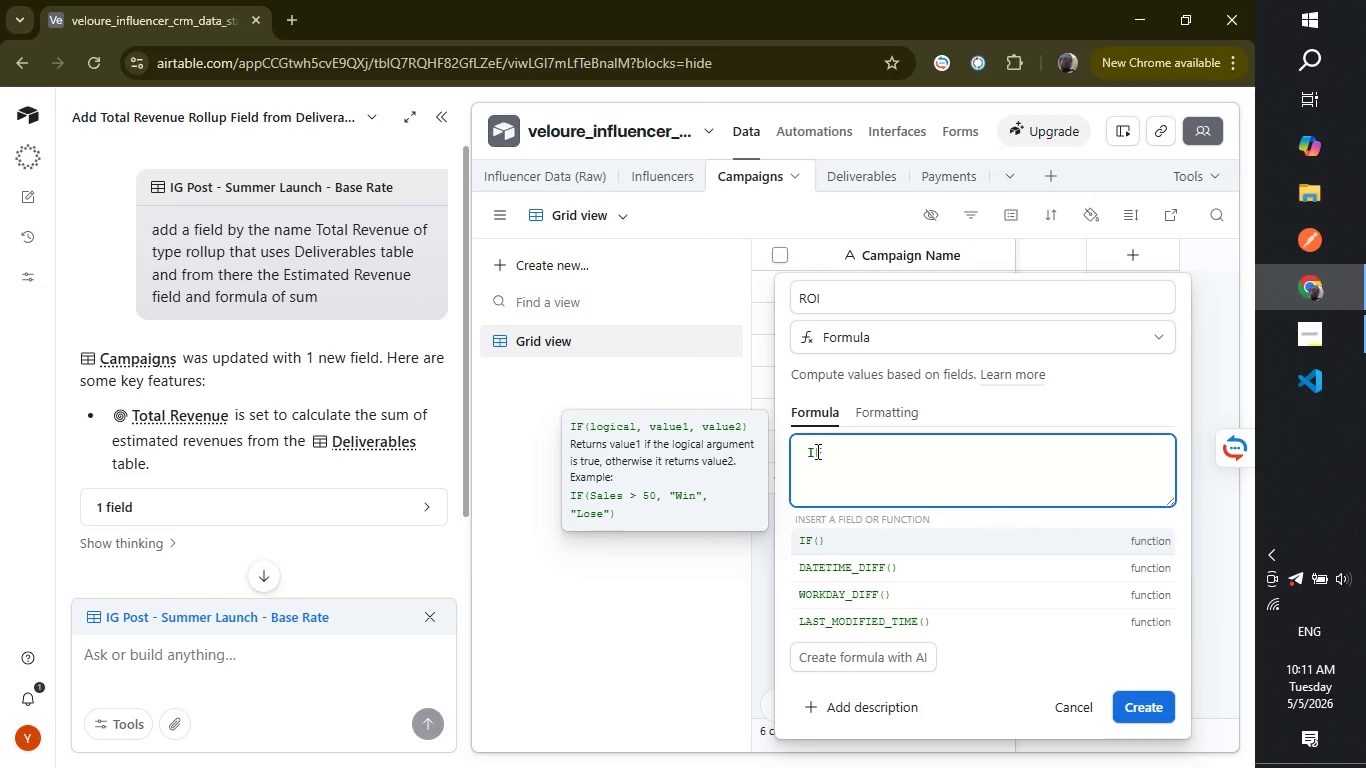 
key(Shift+ShiftLeft)
 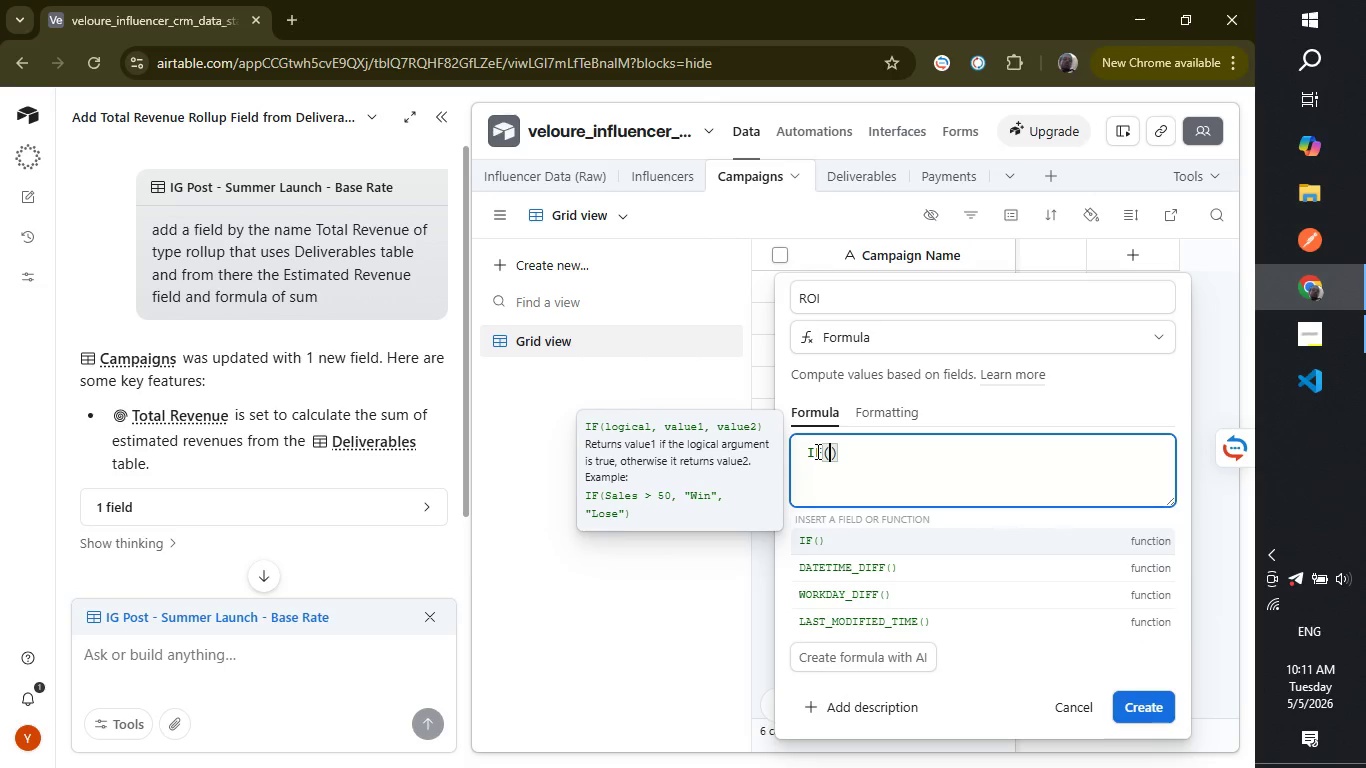 
key(Shift+9)
 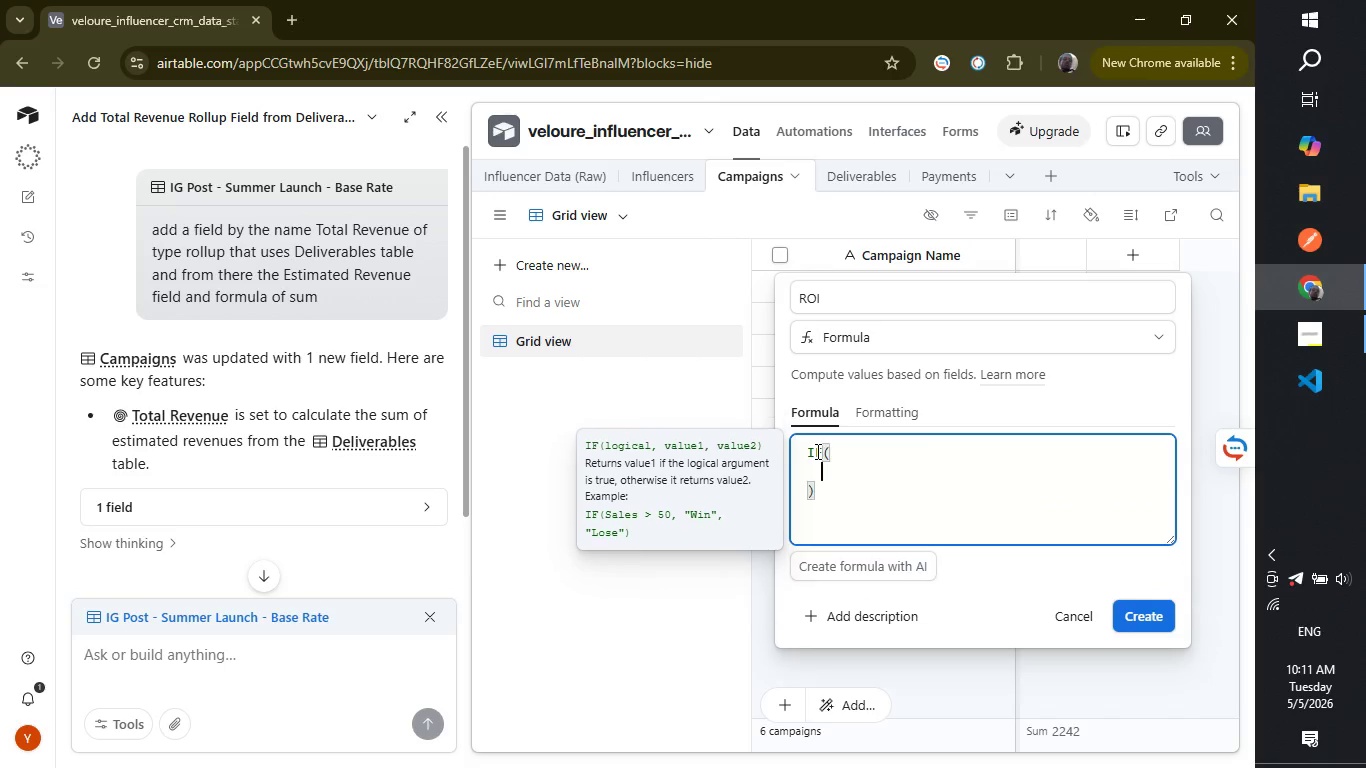 
key(Enter)
 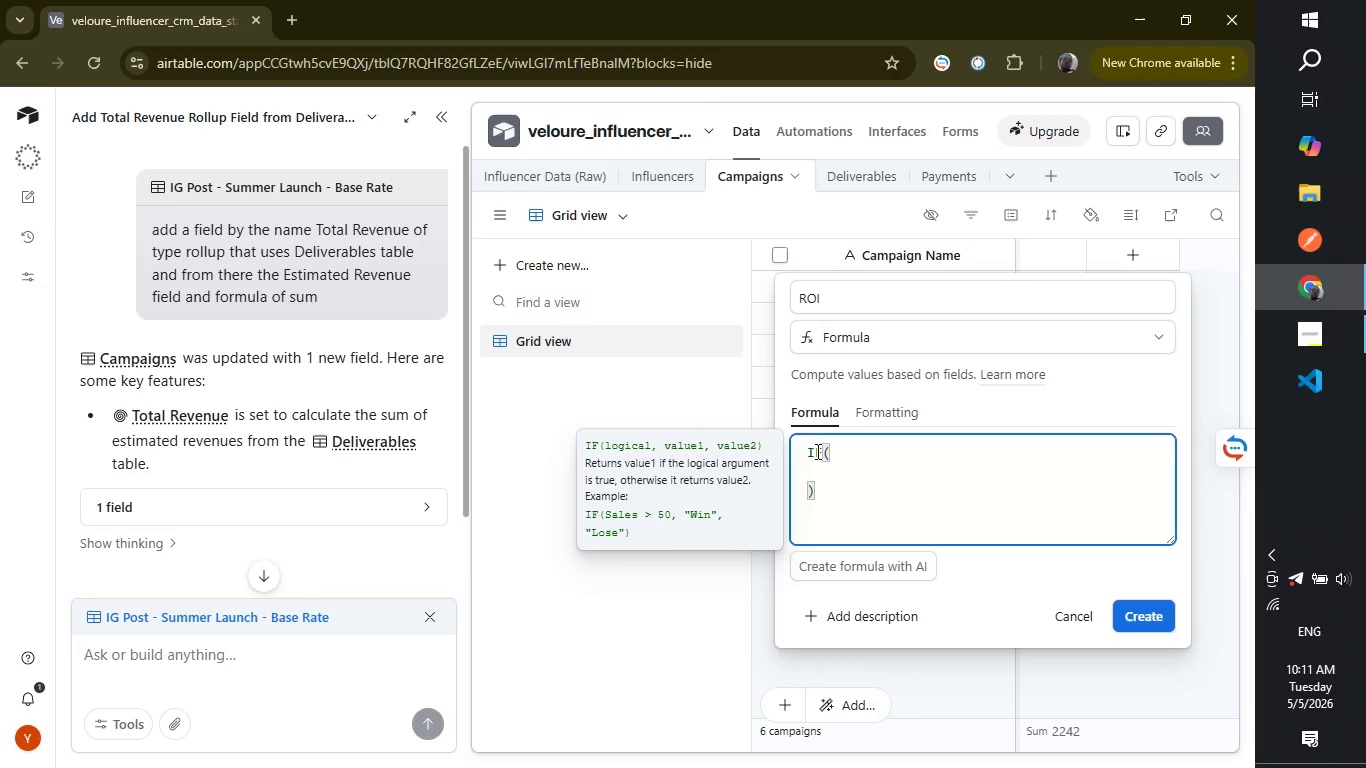 
type({Total Spend)
 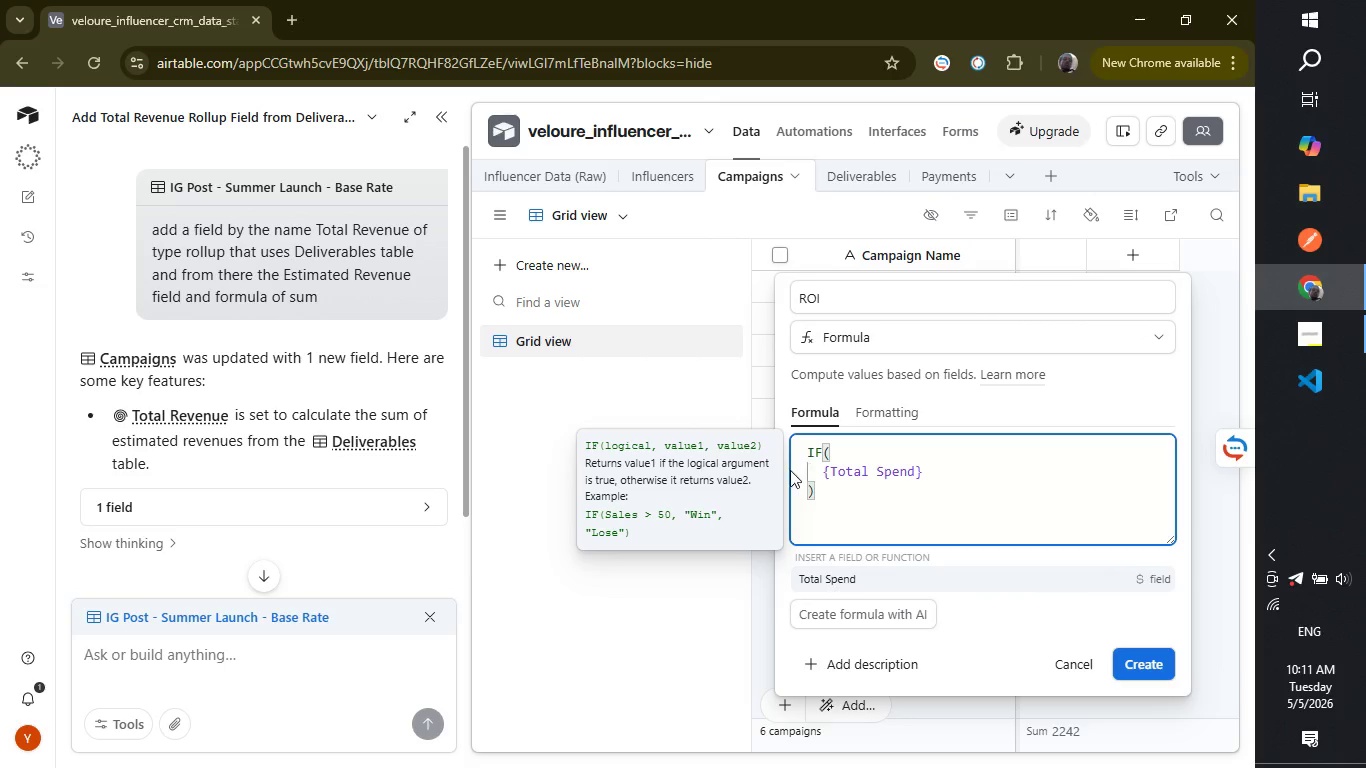 
left_click([960, 469])
 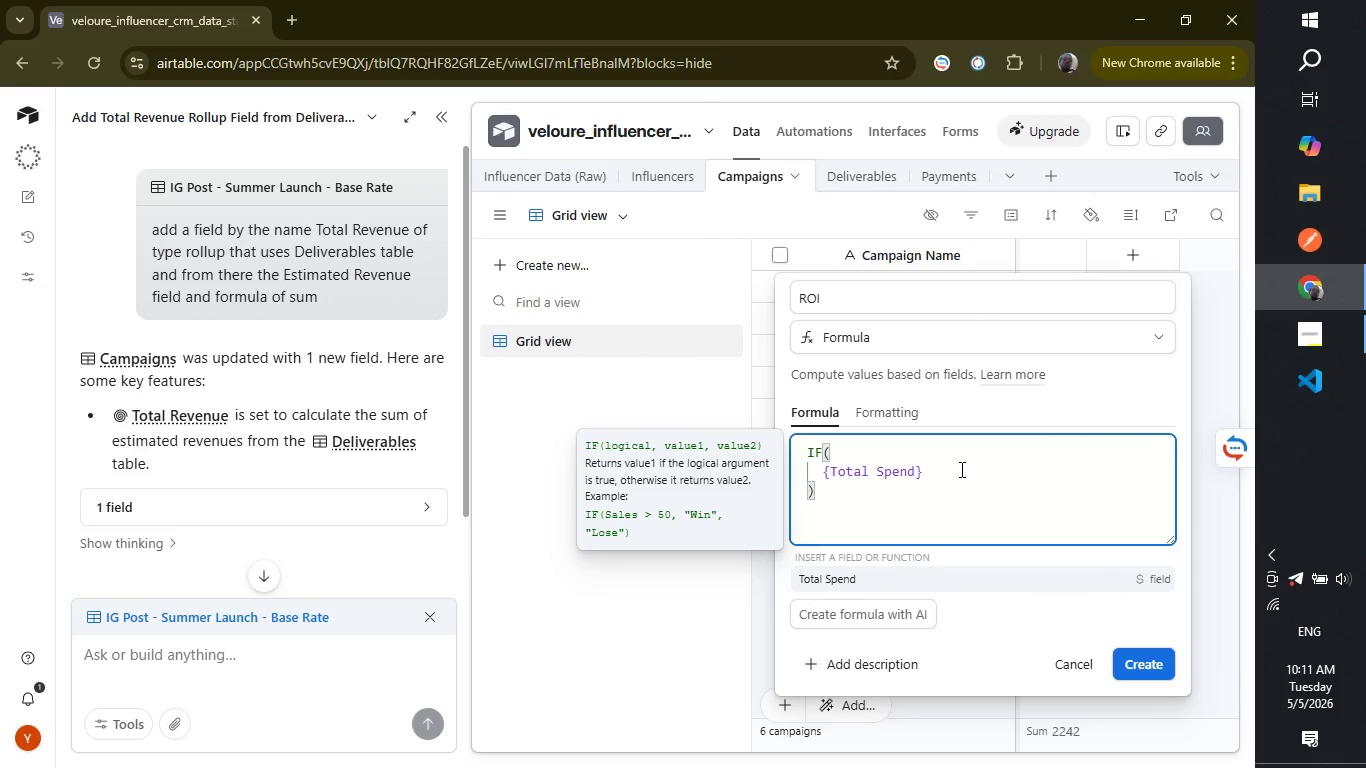 
key(Space)
 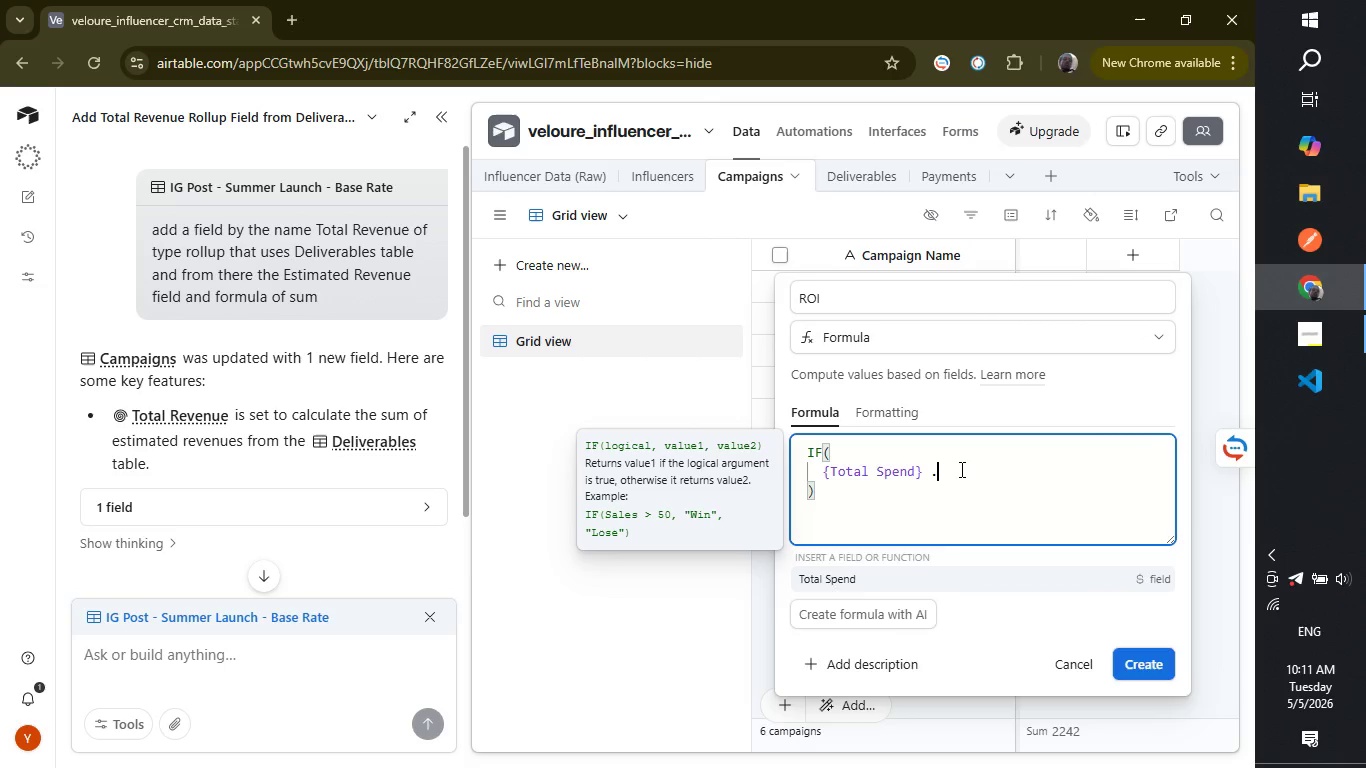 
key(Period)
 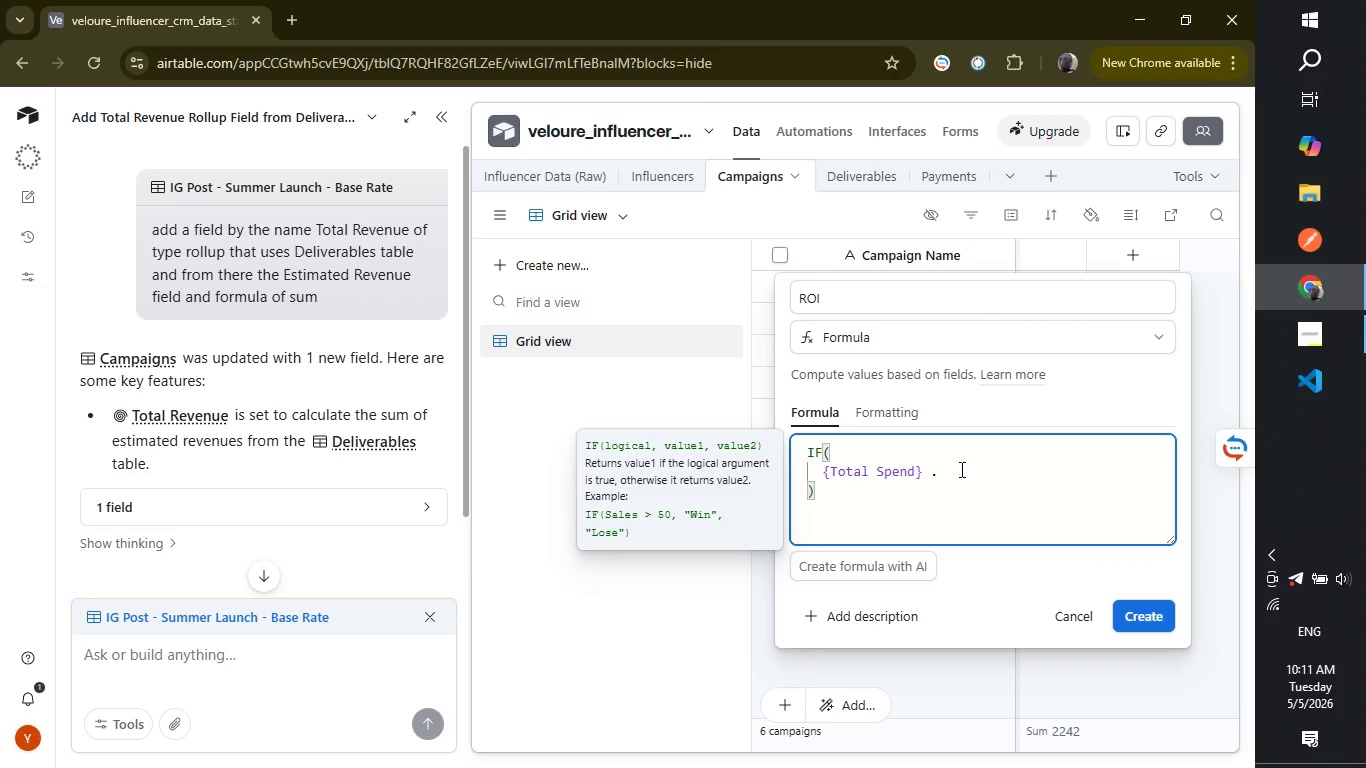 
key(Backspace)
 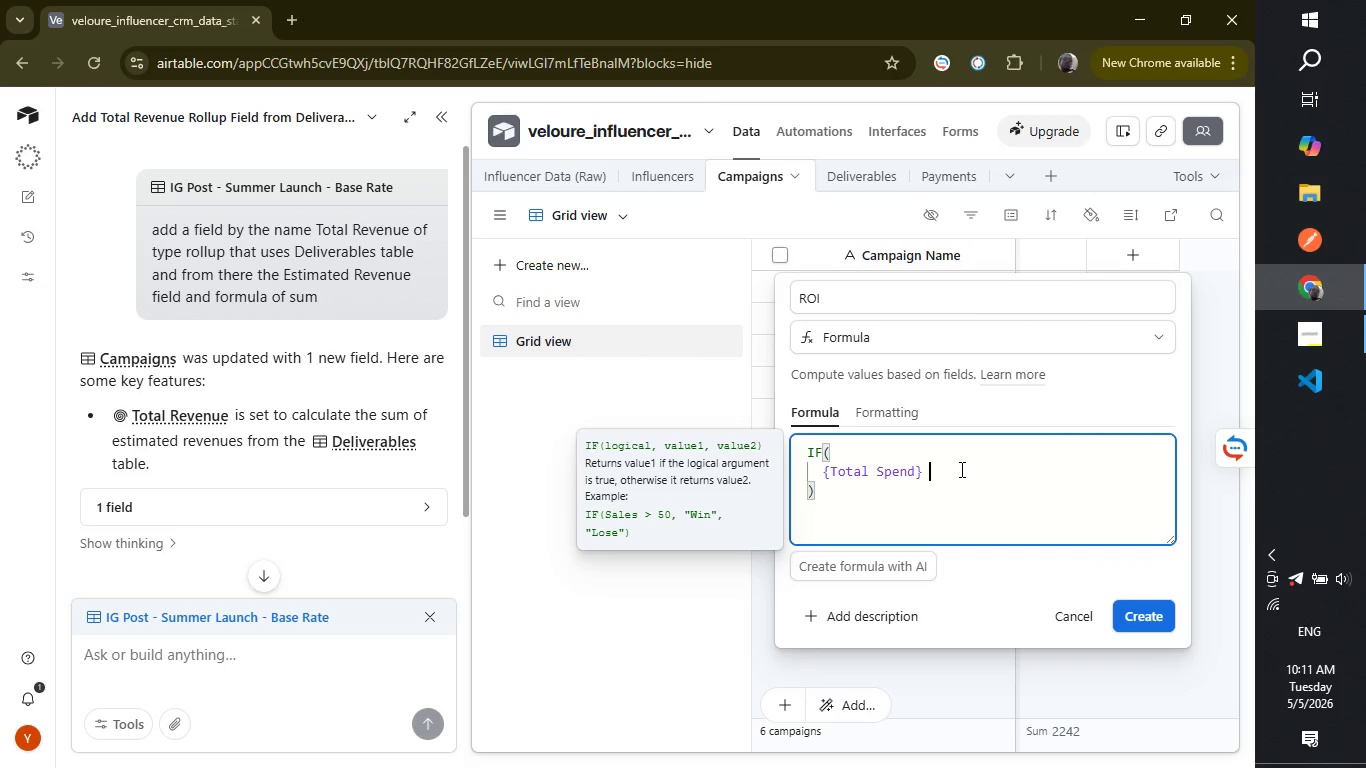 
key(Shift+ShiftLeft)
 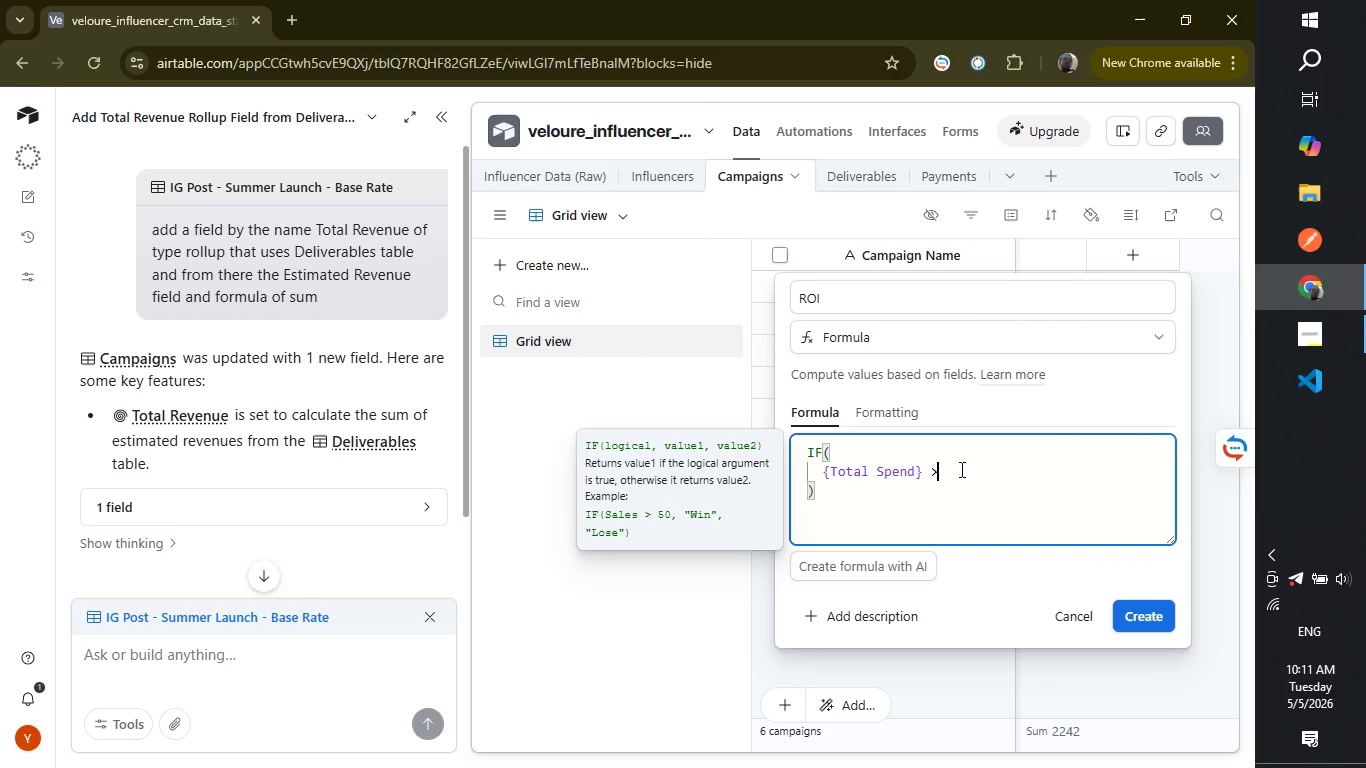 
key(Shift+Period)
 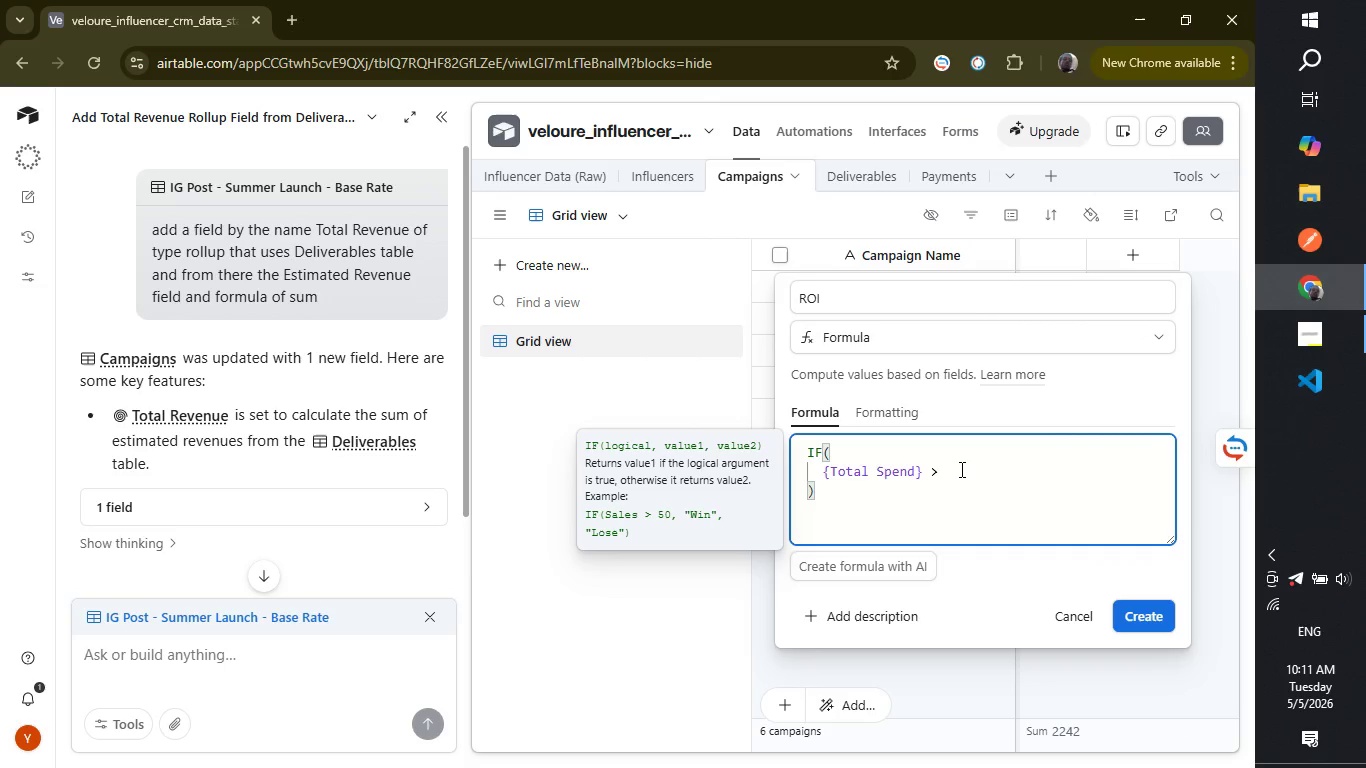 
key(Space)
 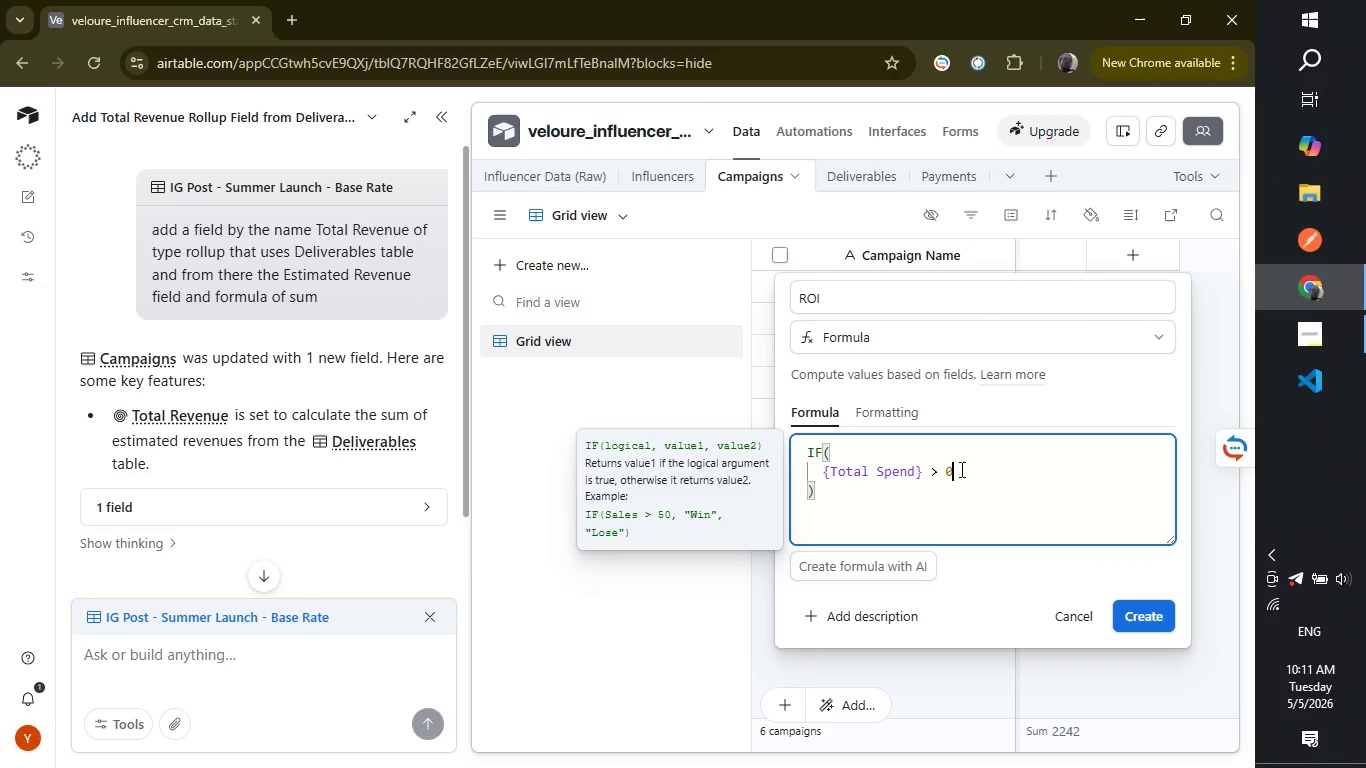 
key(0)
 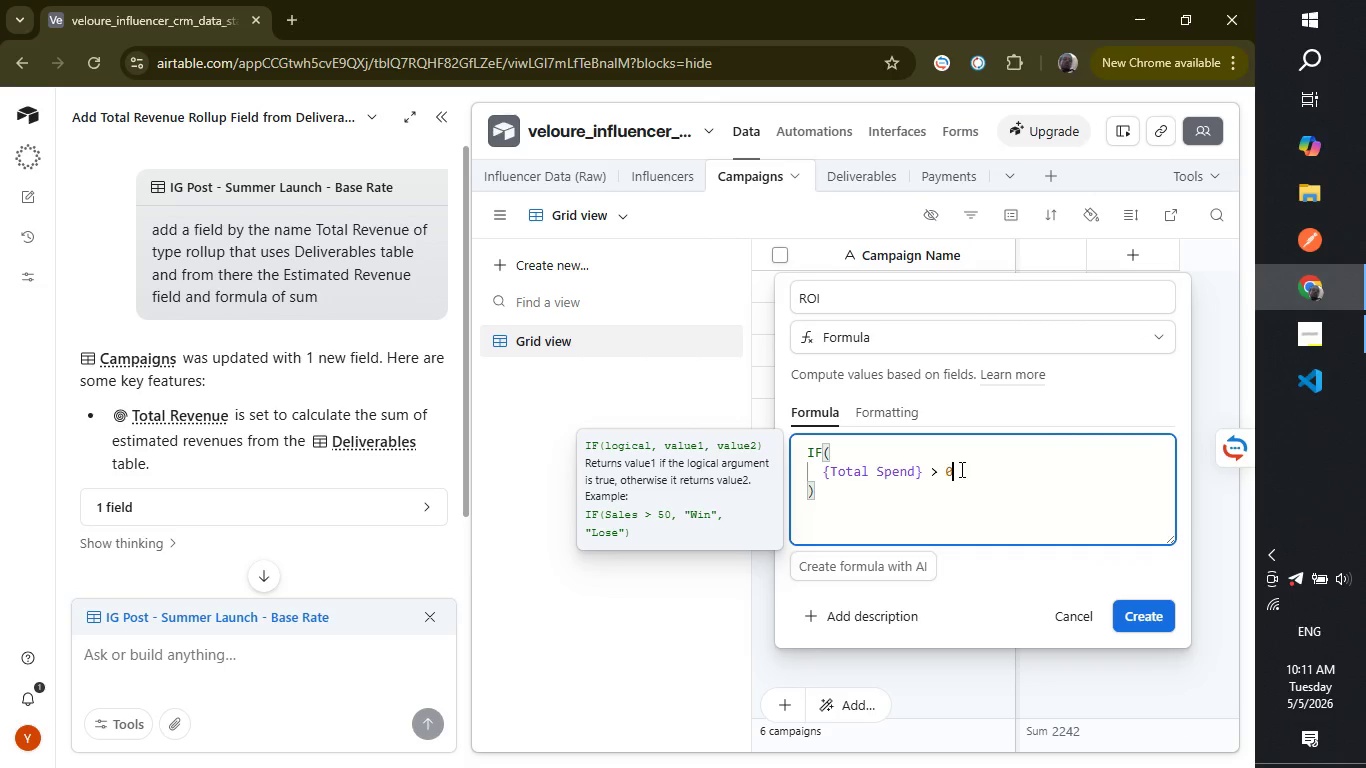 
key(Comma)
 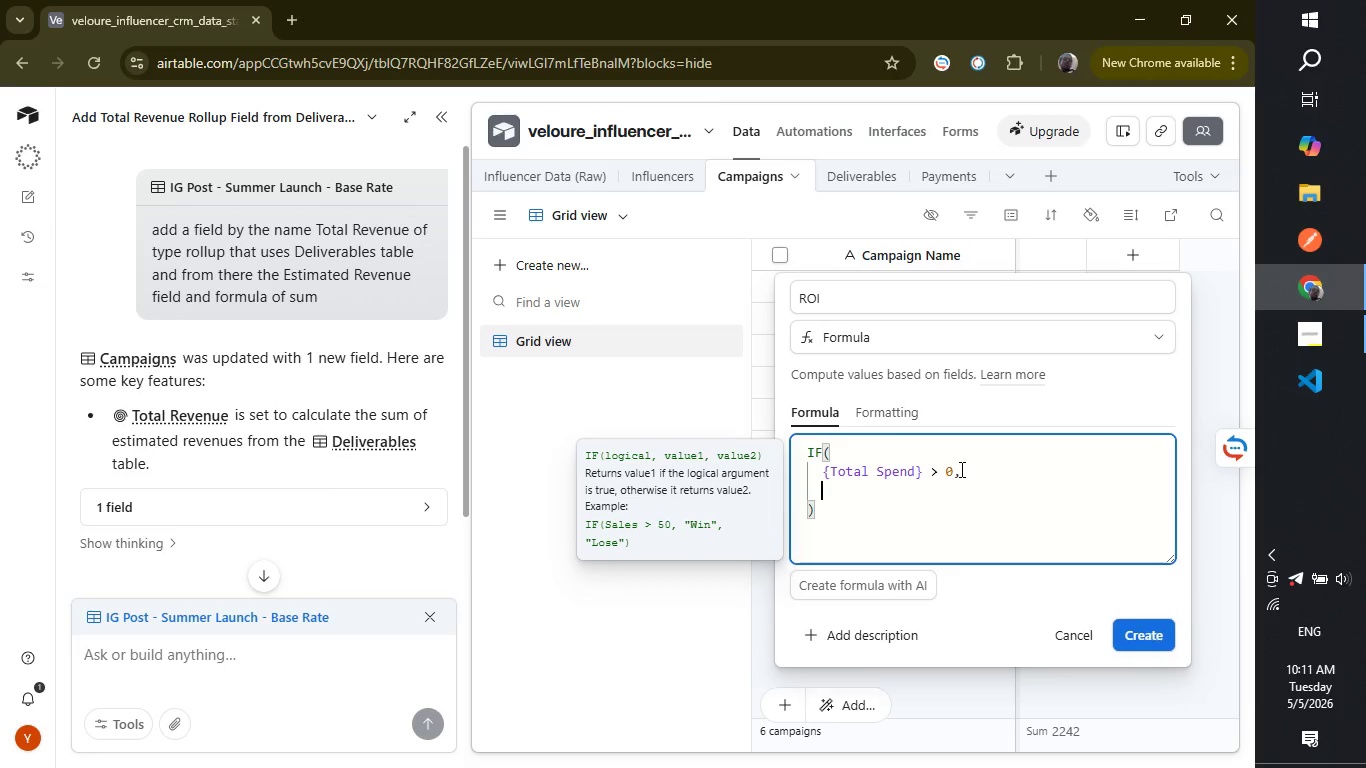 
key(Enter)
 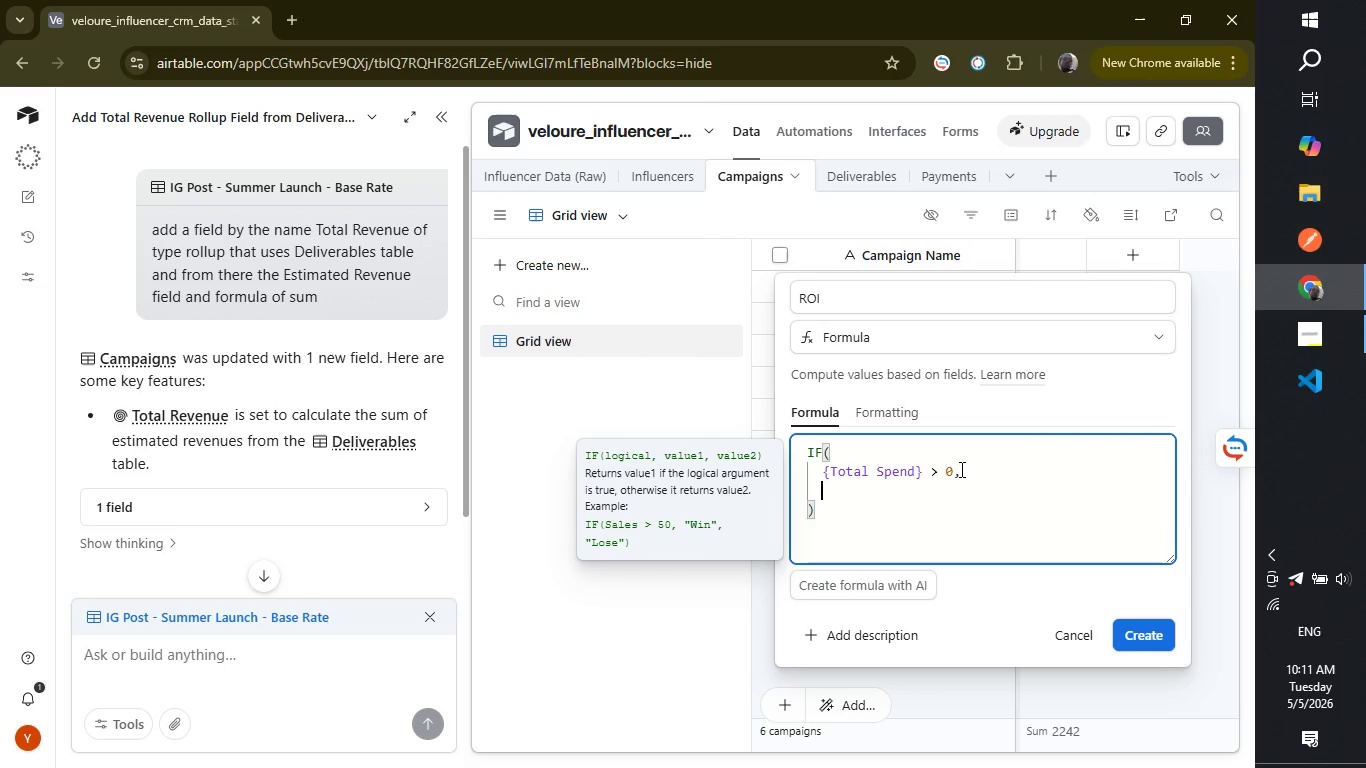 
type(({Total Revenue)
 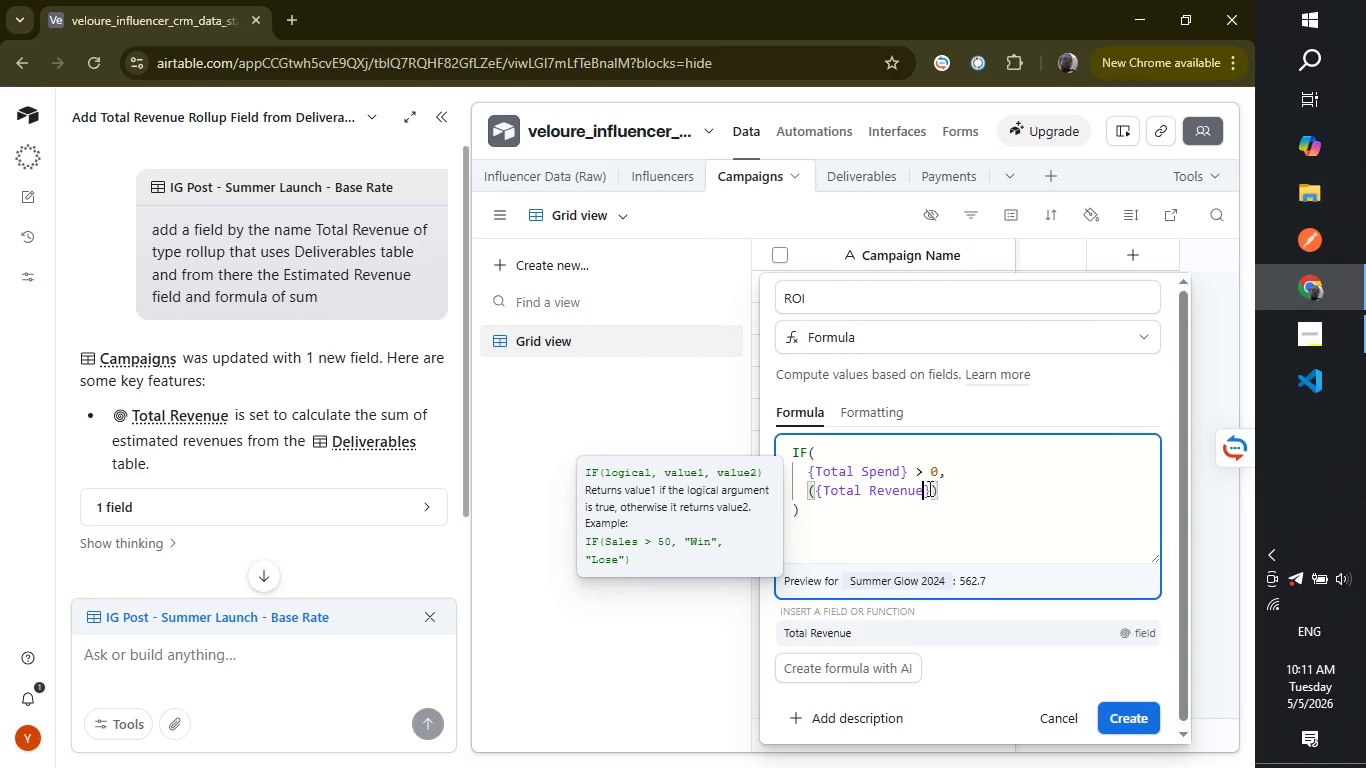 
left_click([926, 488])
 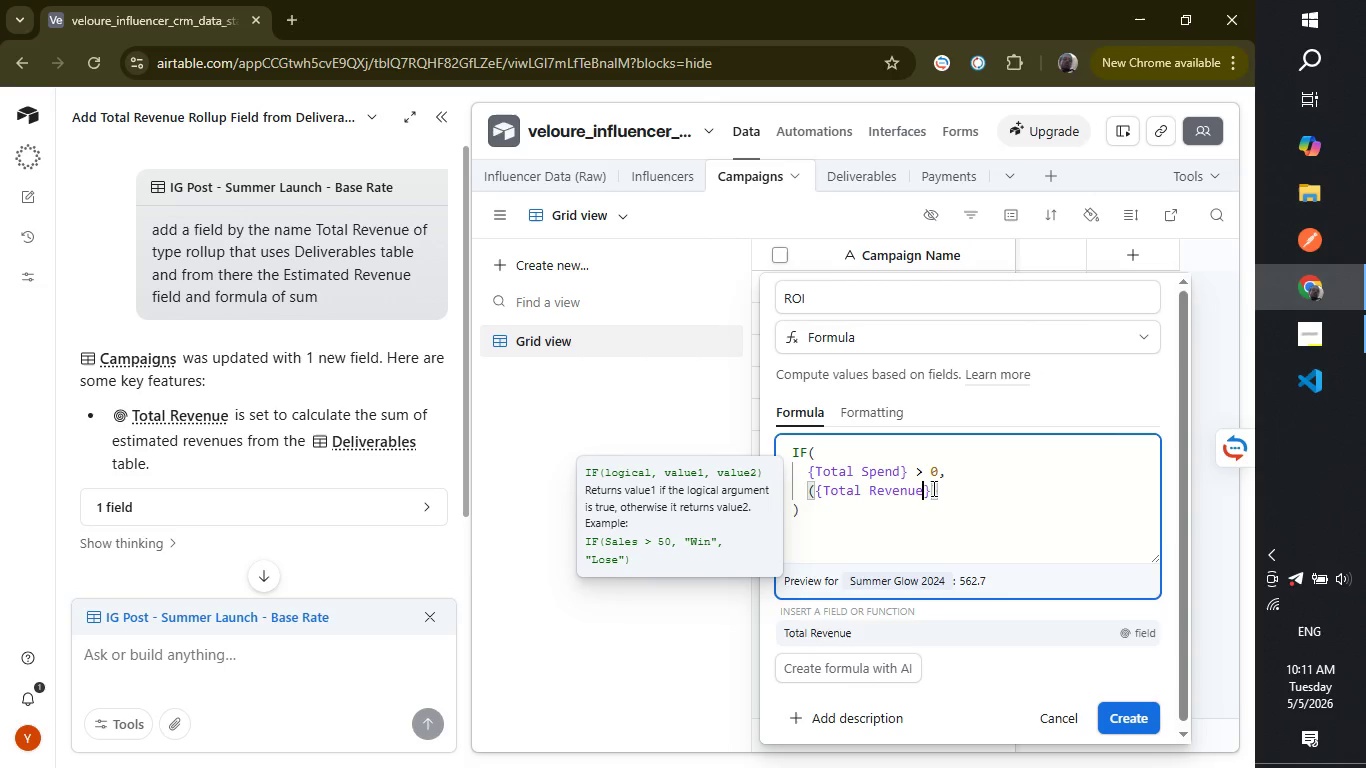 
left_click([932, 488])
 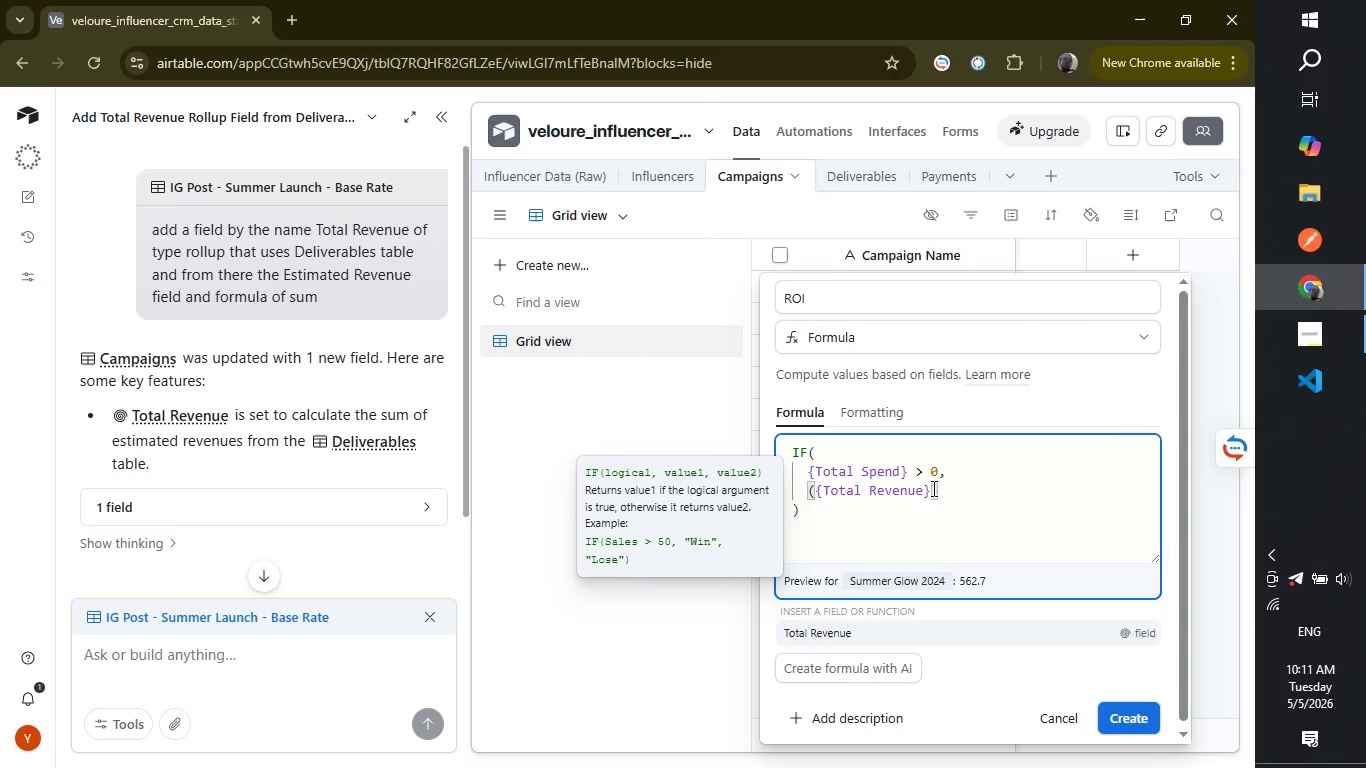 
type( - {Total Spend)
 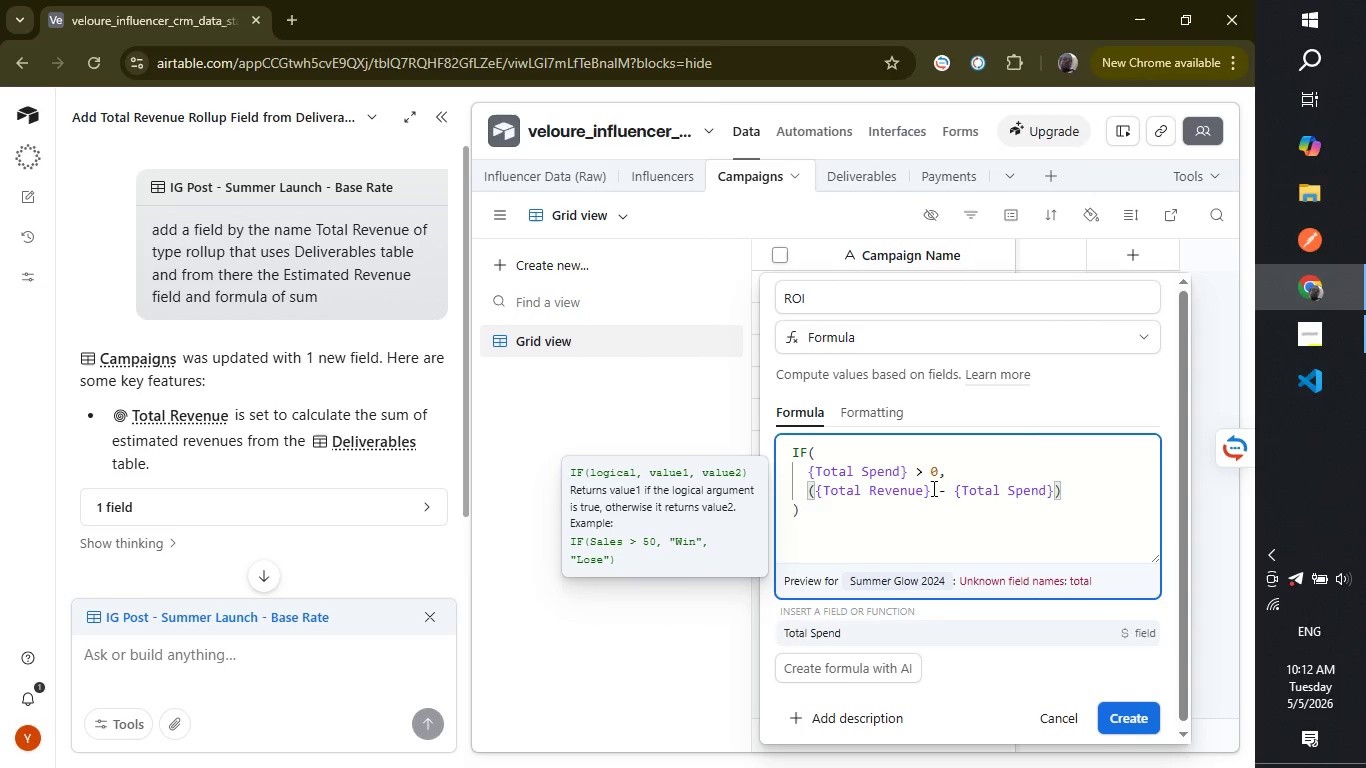 
left_click([1052, 488])
 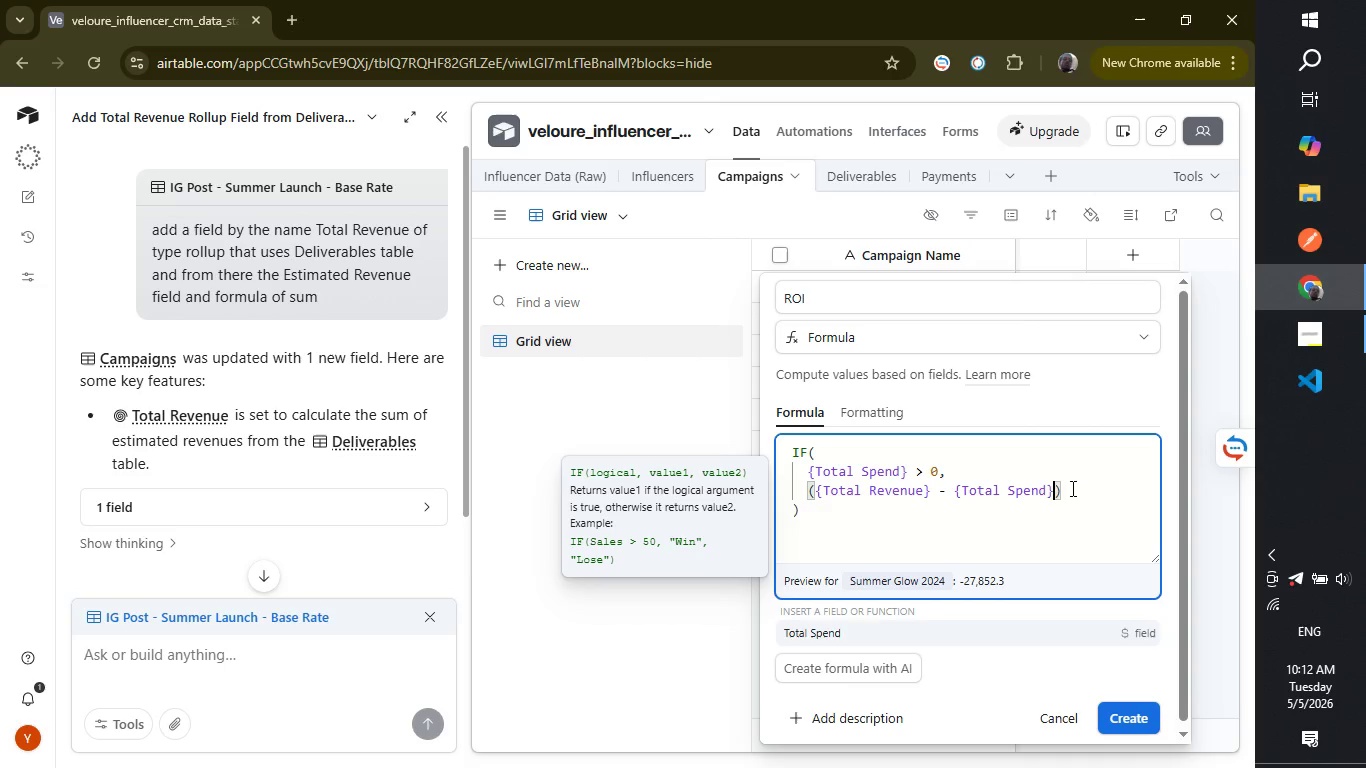 
left_click([1074, 488])
 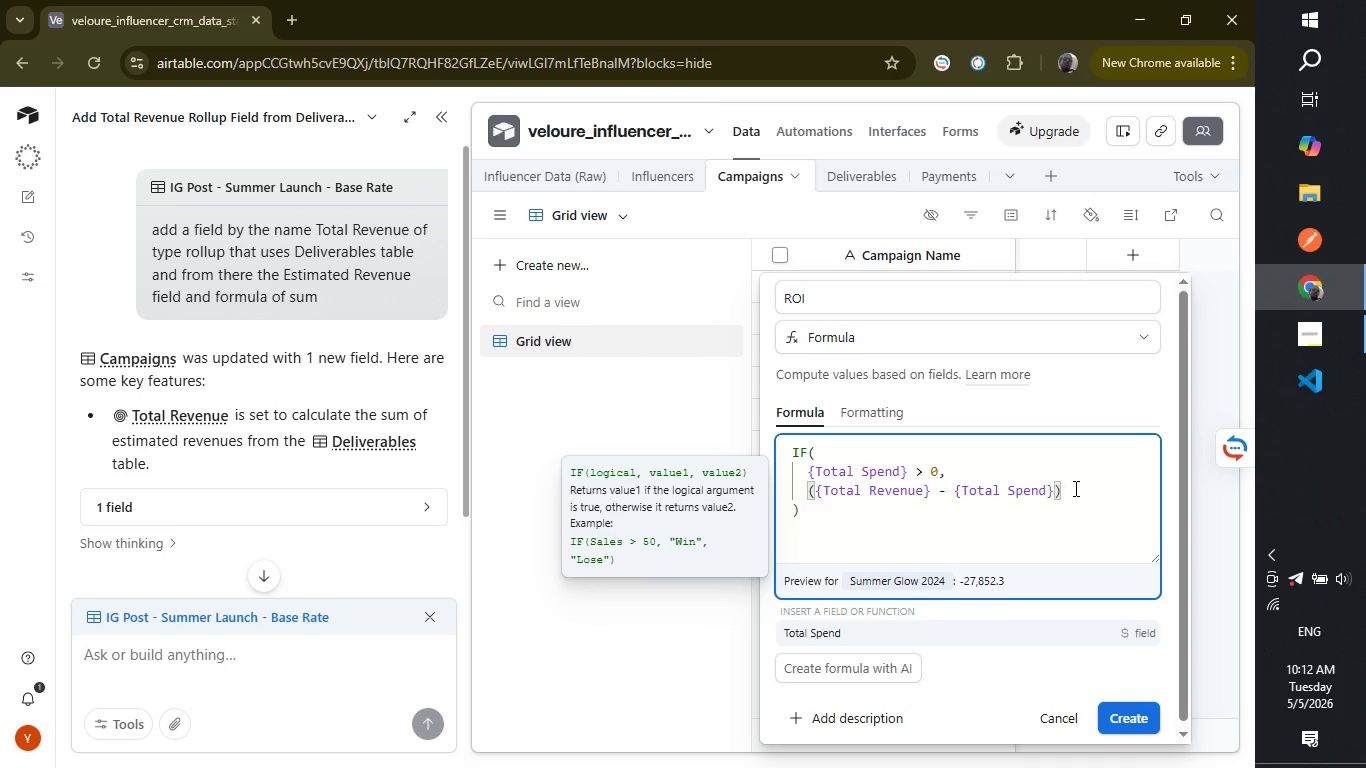 
key(Space)
 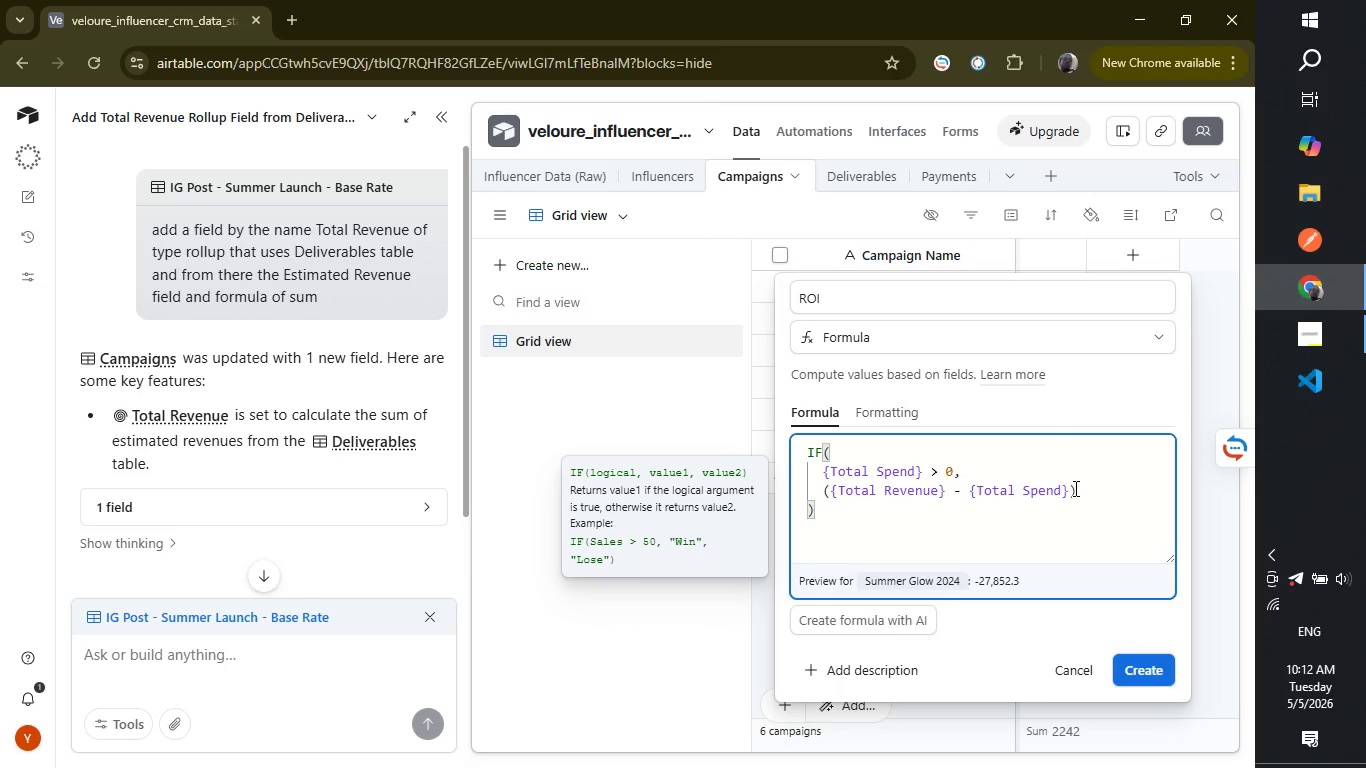 
key(Shift+ShiftLeft)
 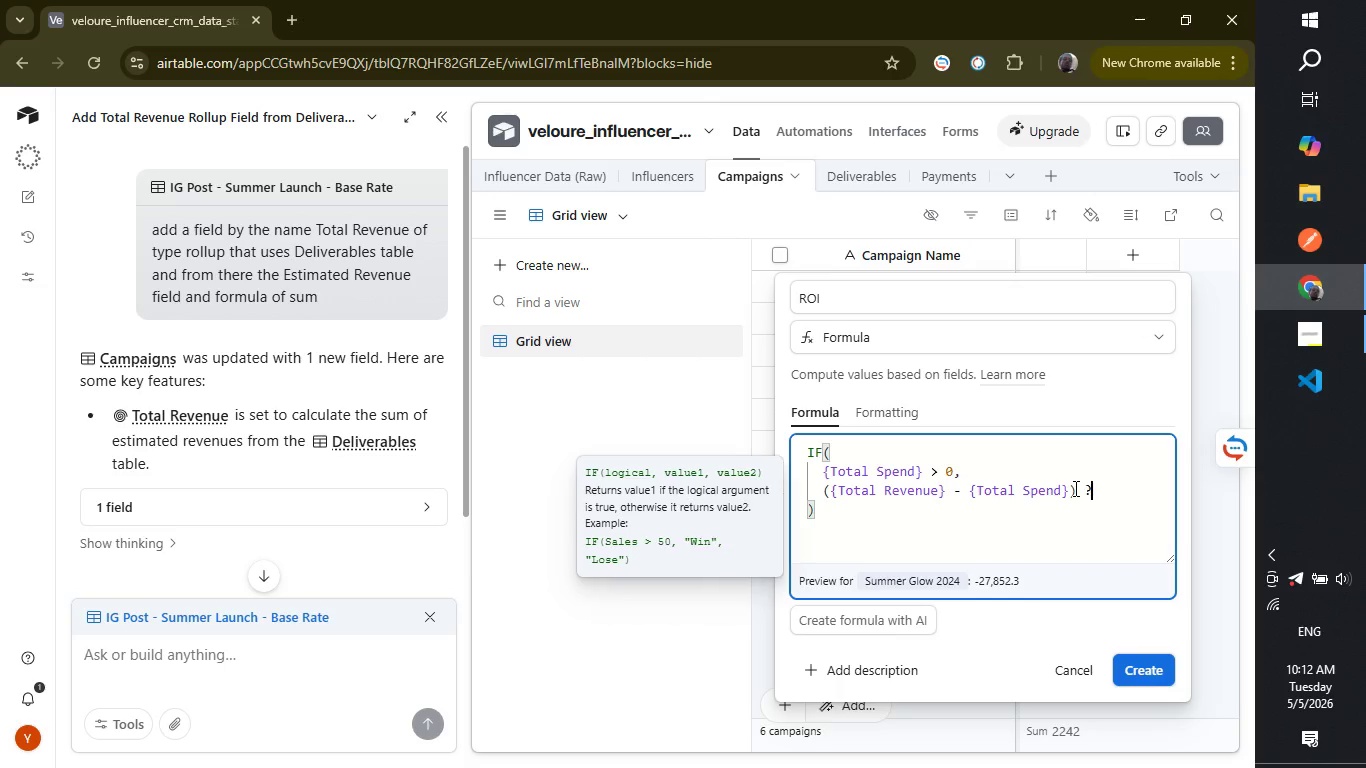 
key(Shift+Slash)
 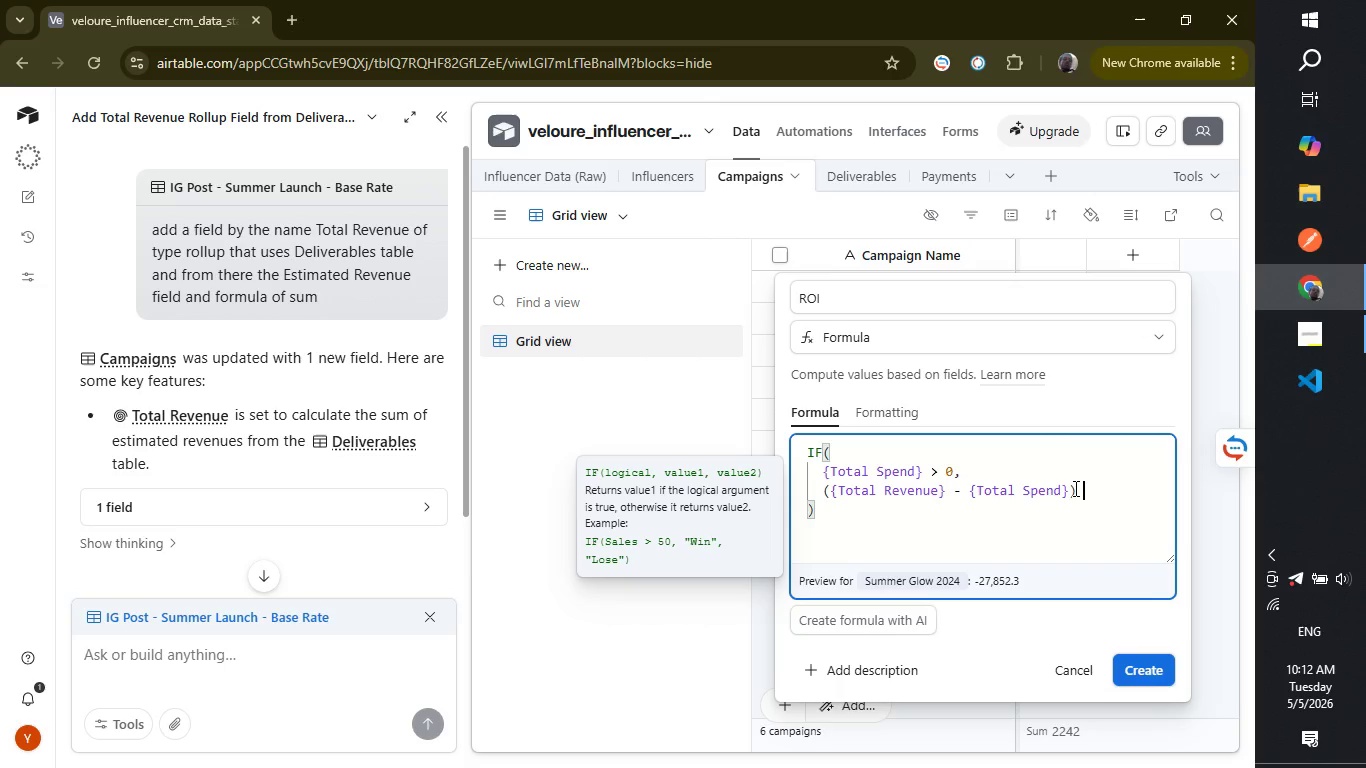 
key(Backspace)
 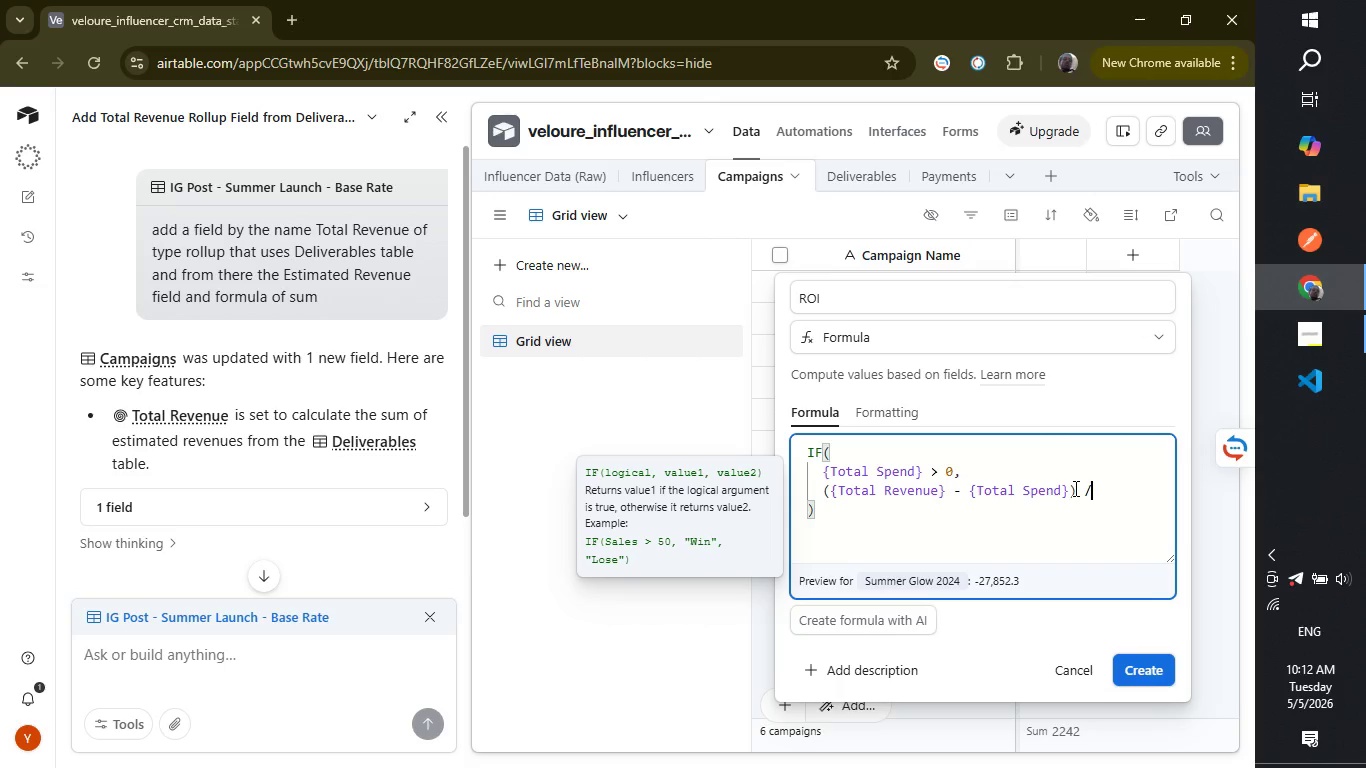 
key(Slash)
 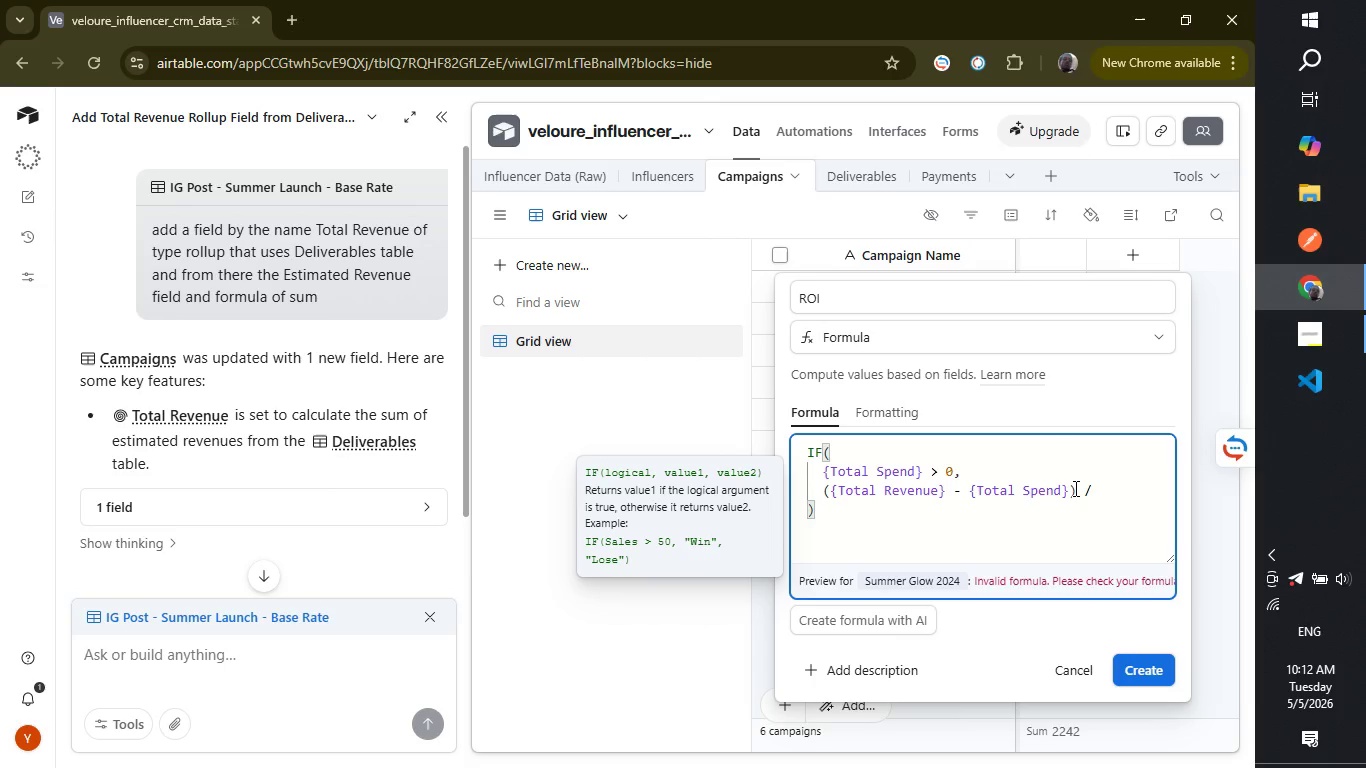 
type( {Total Spend)
 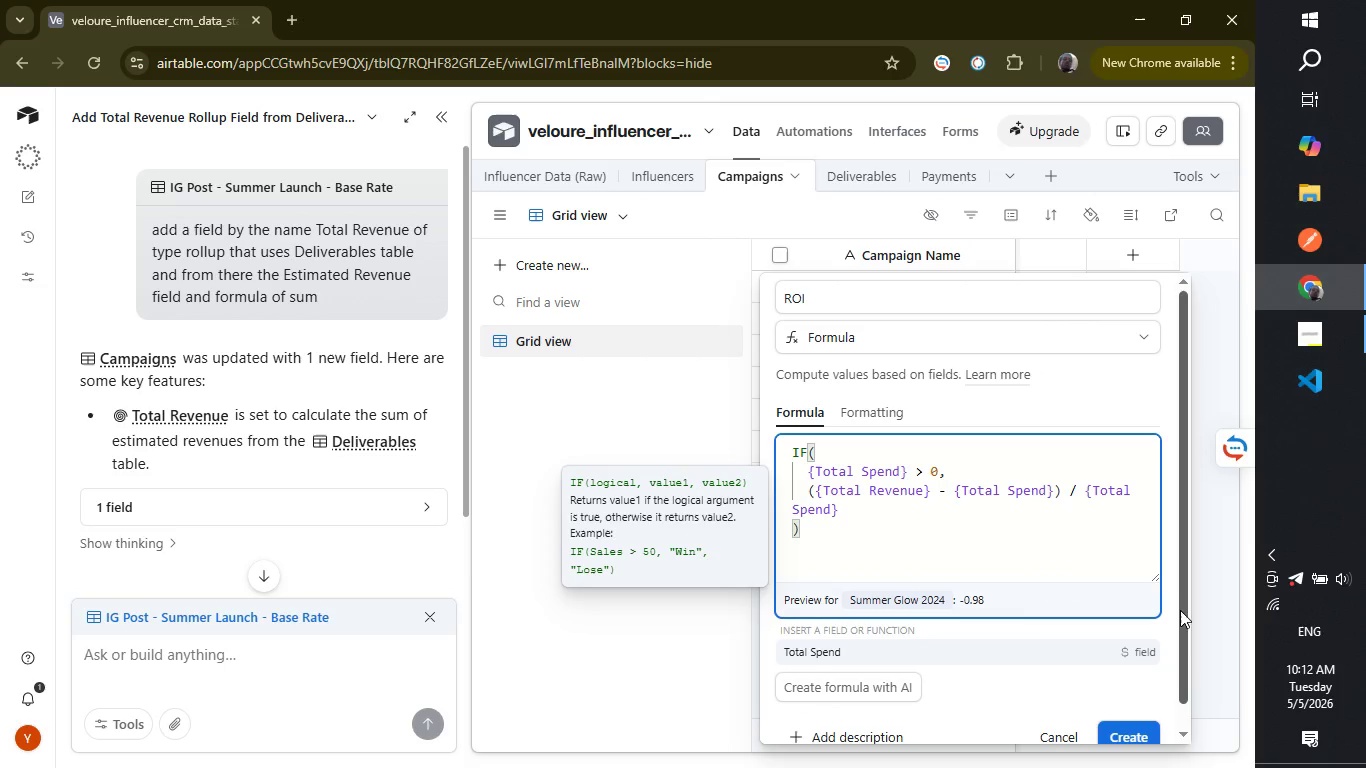 
left_click([1117, 723])
 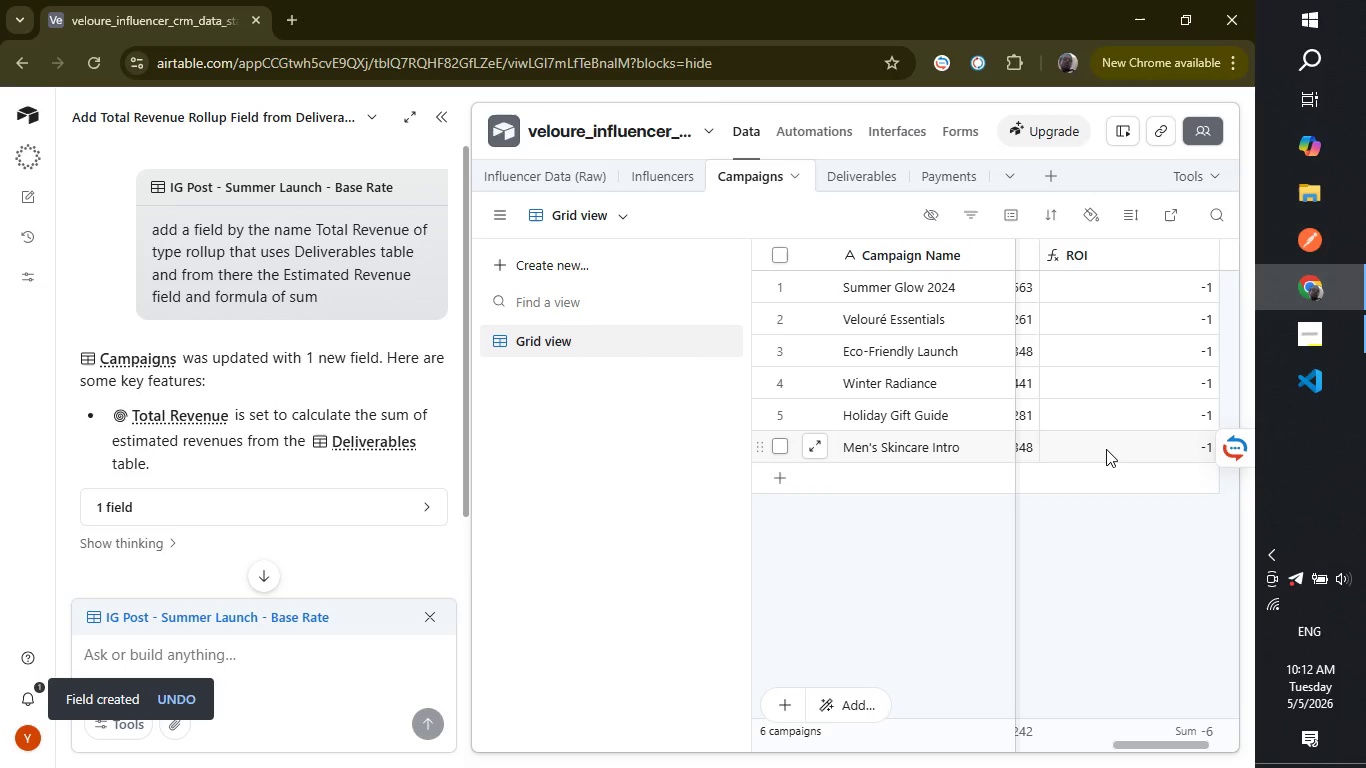 
wait(12.03)
 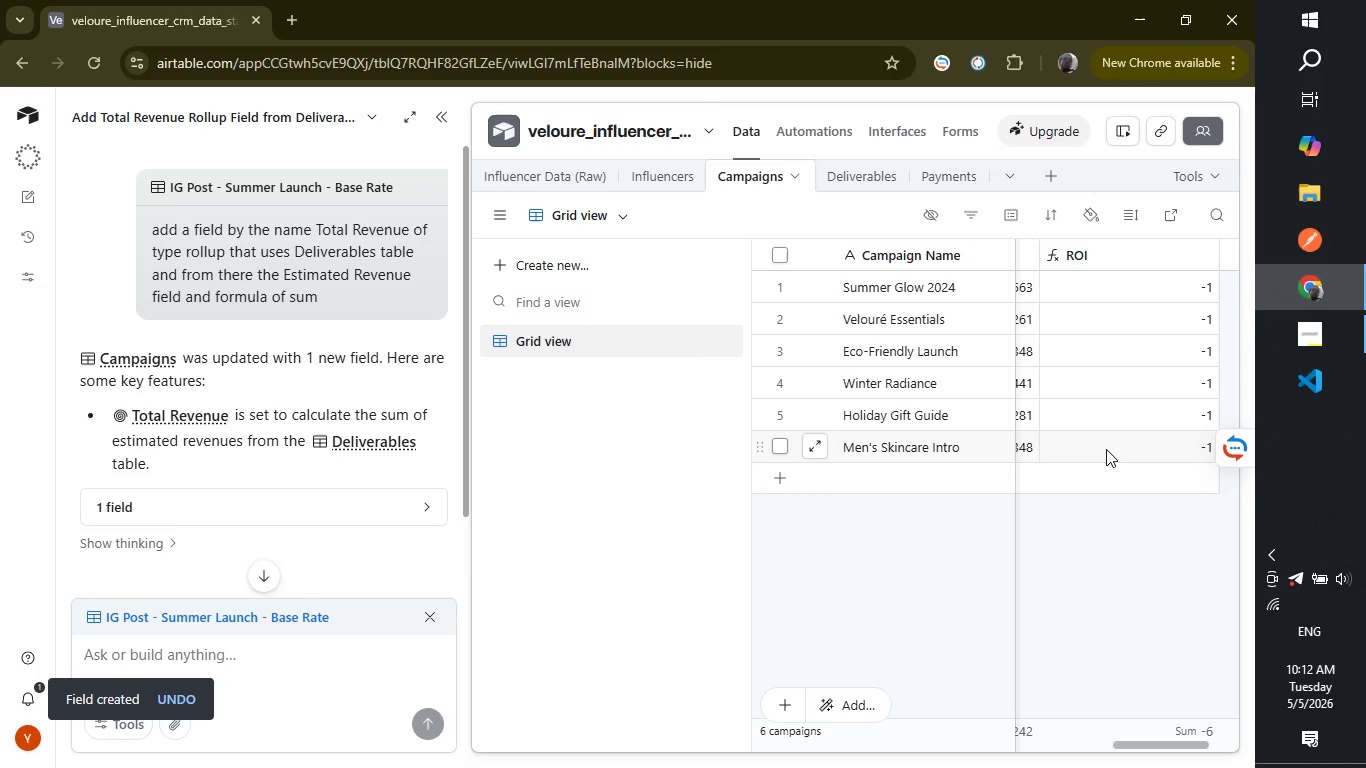 
left_click_drag(start_coordinate=[1159, 745], to_coordinate=[698, 767])
 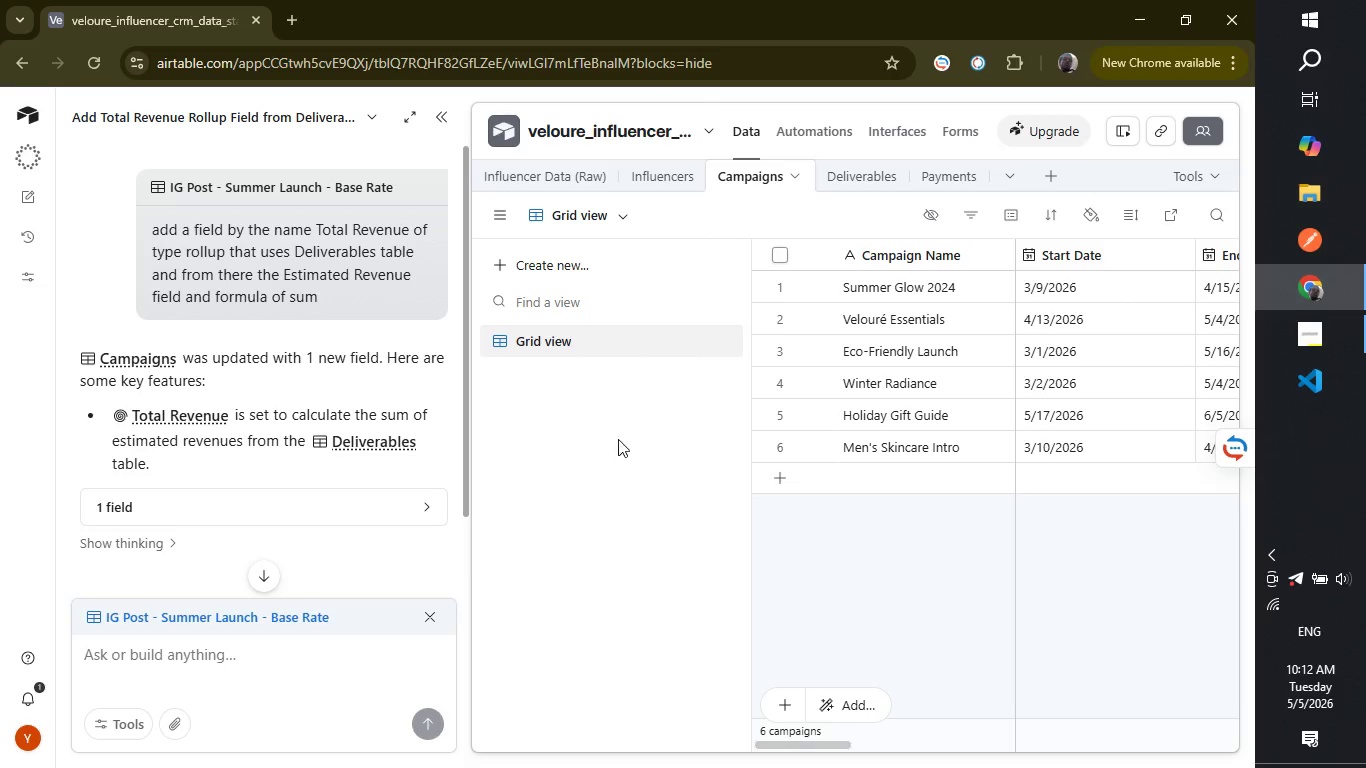 
left_click([447, 112])
 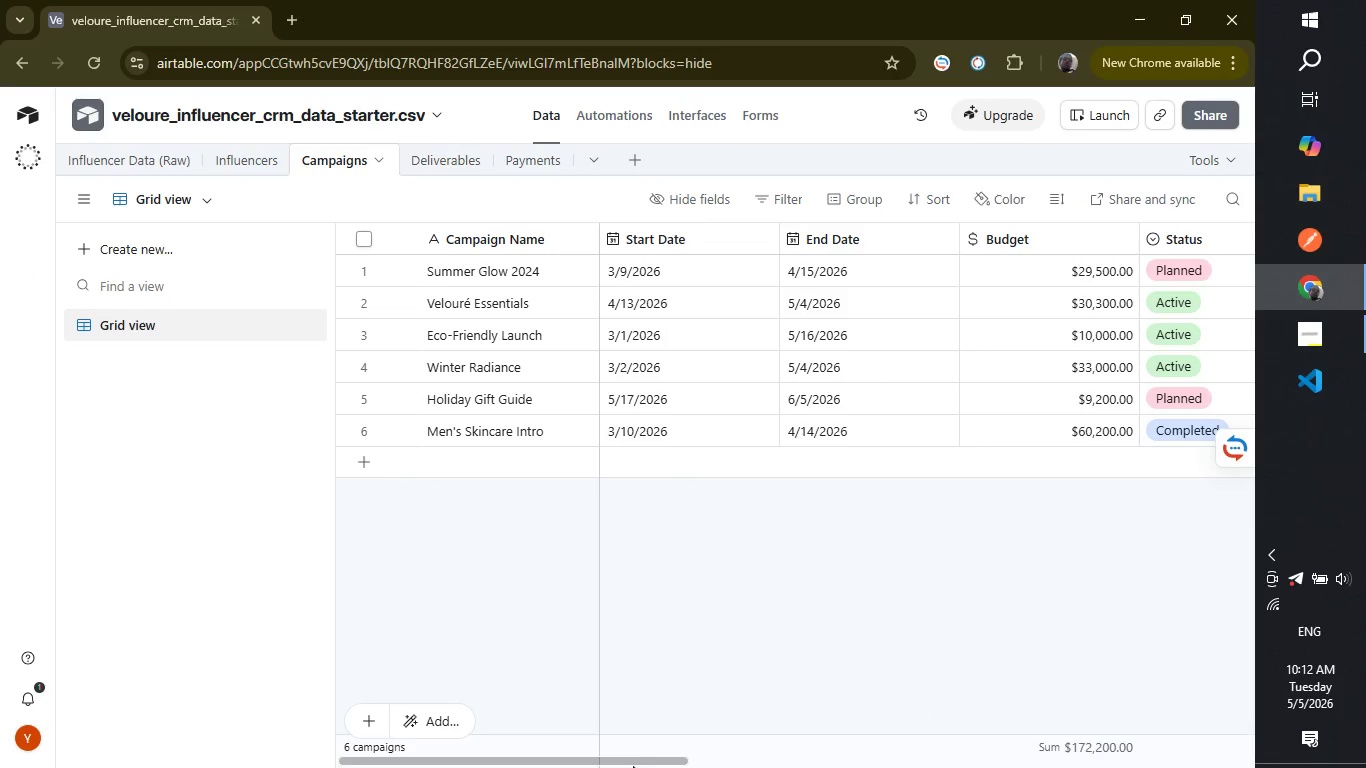 
left_click_drag(start_coordinate=[630, 760], to_coordinate=[832, 764])
 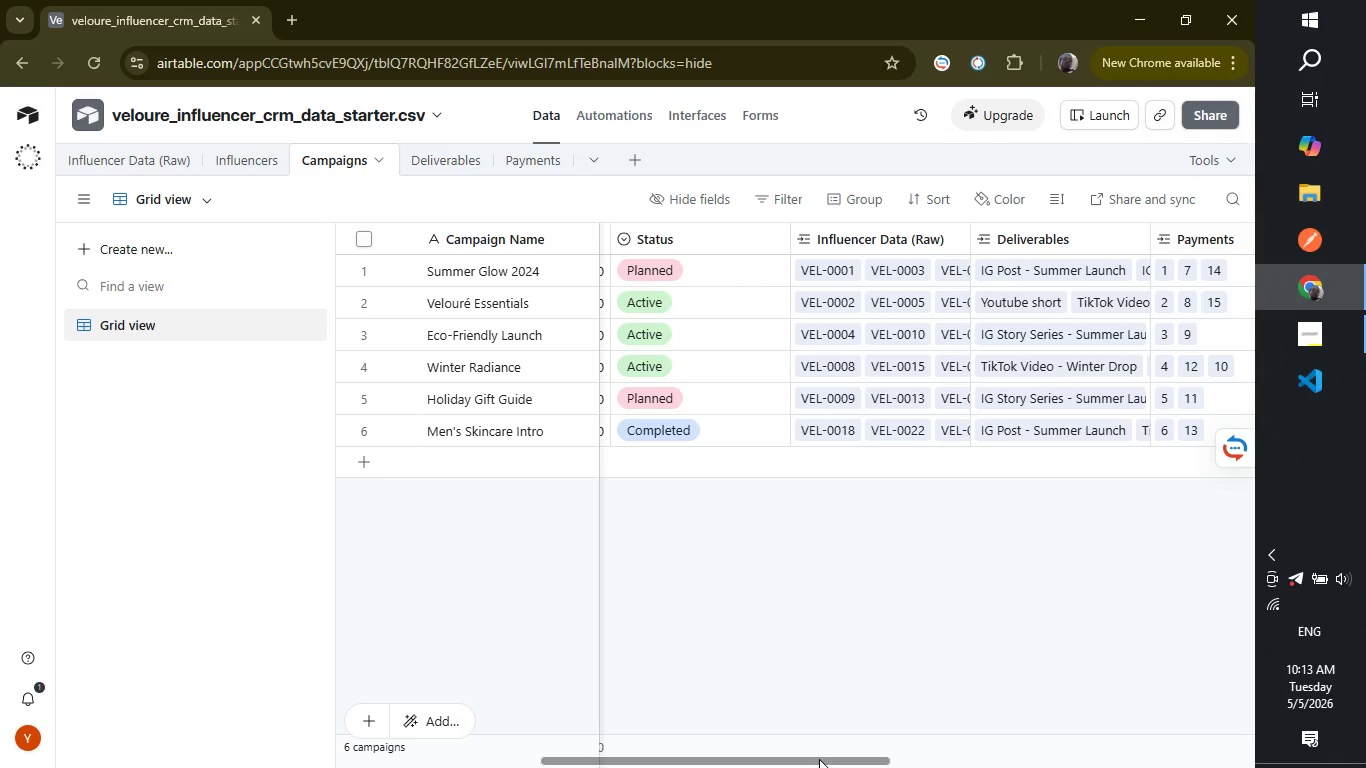 
left_click_drag(start_coordinate=[819, 759], to_coordinate=[1031, 766])
 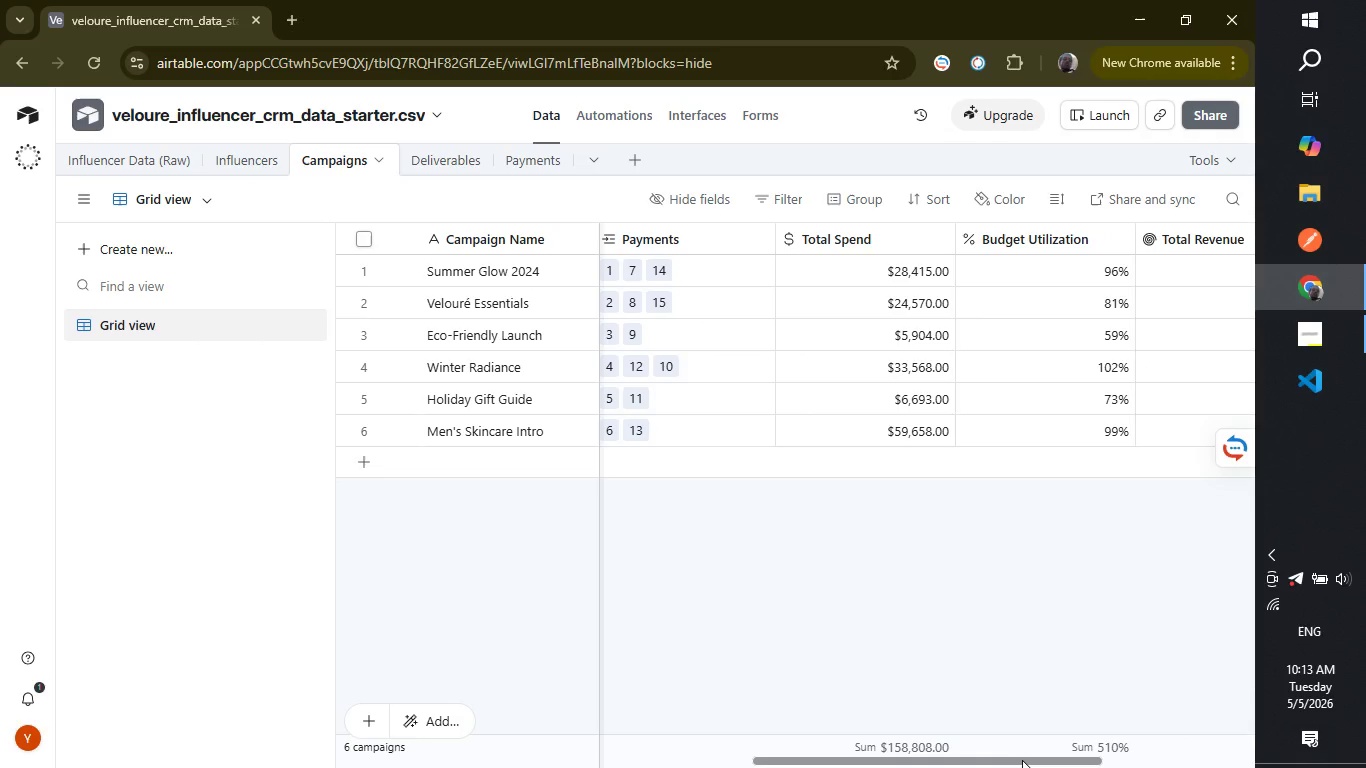 
left_click_drag(start_coordinate=[1022, 760], to_coordinate=[1134, 758])
 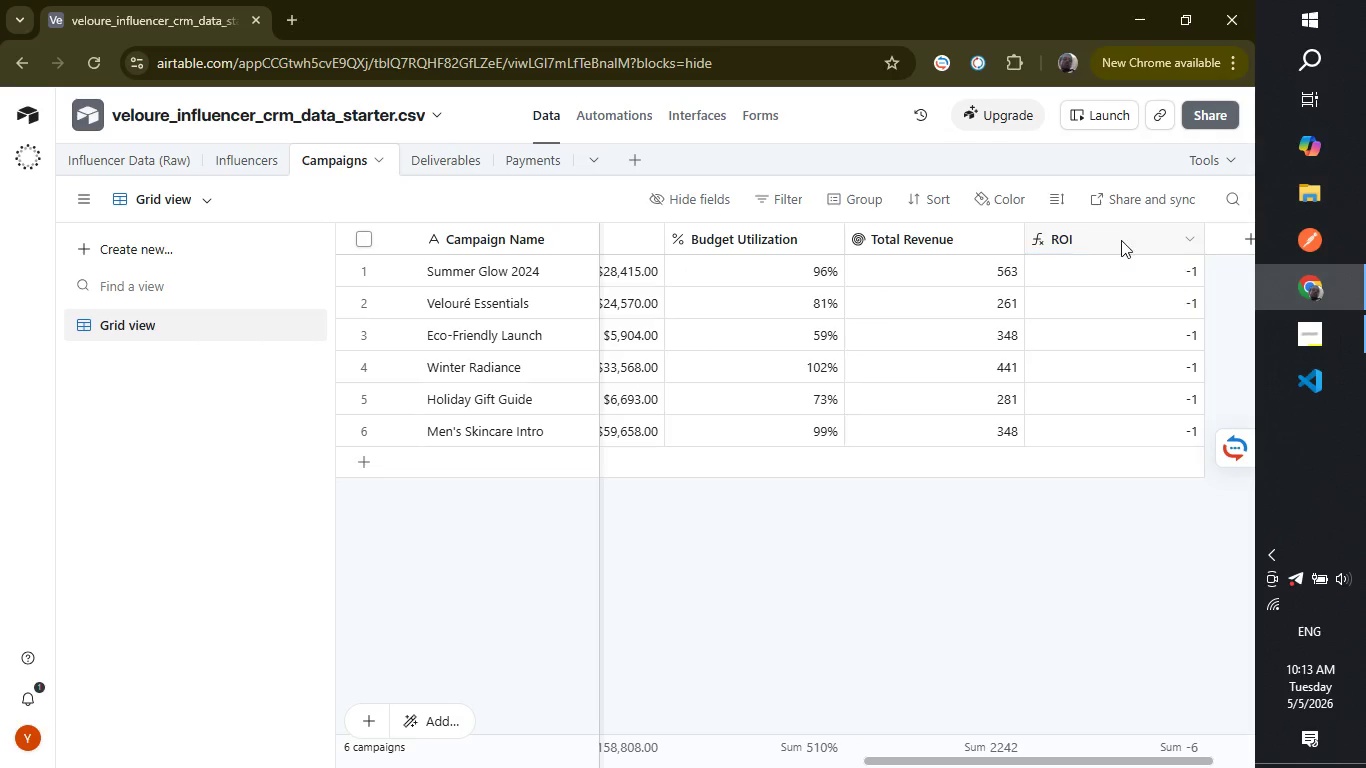 
left_click([1123, 236])
 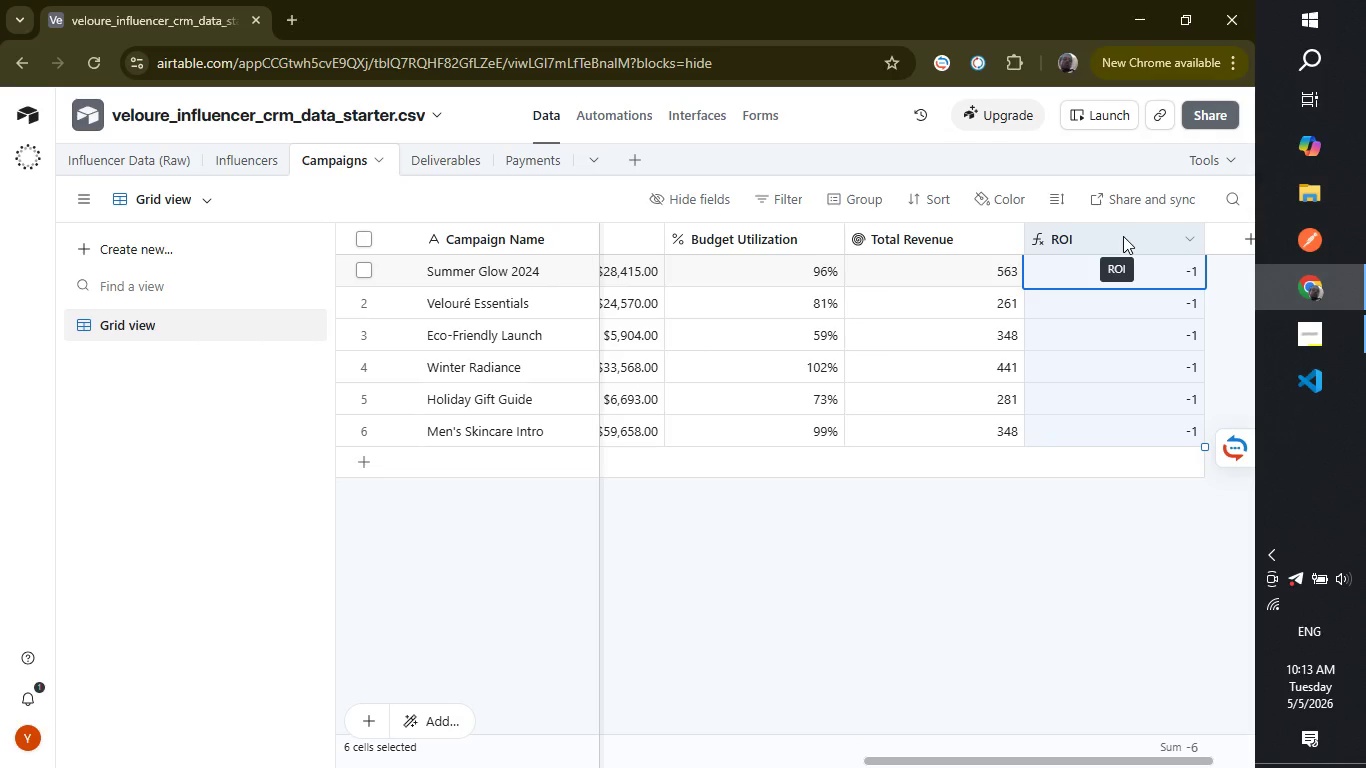 
double_click([1123, 236])
 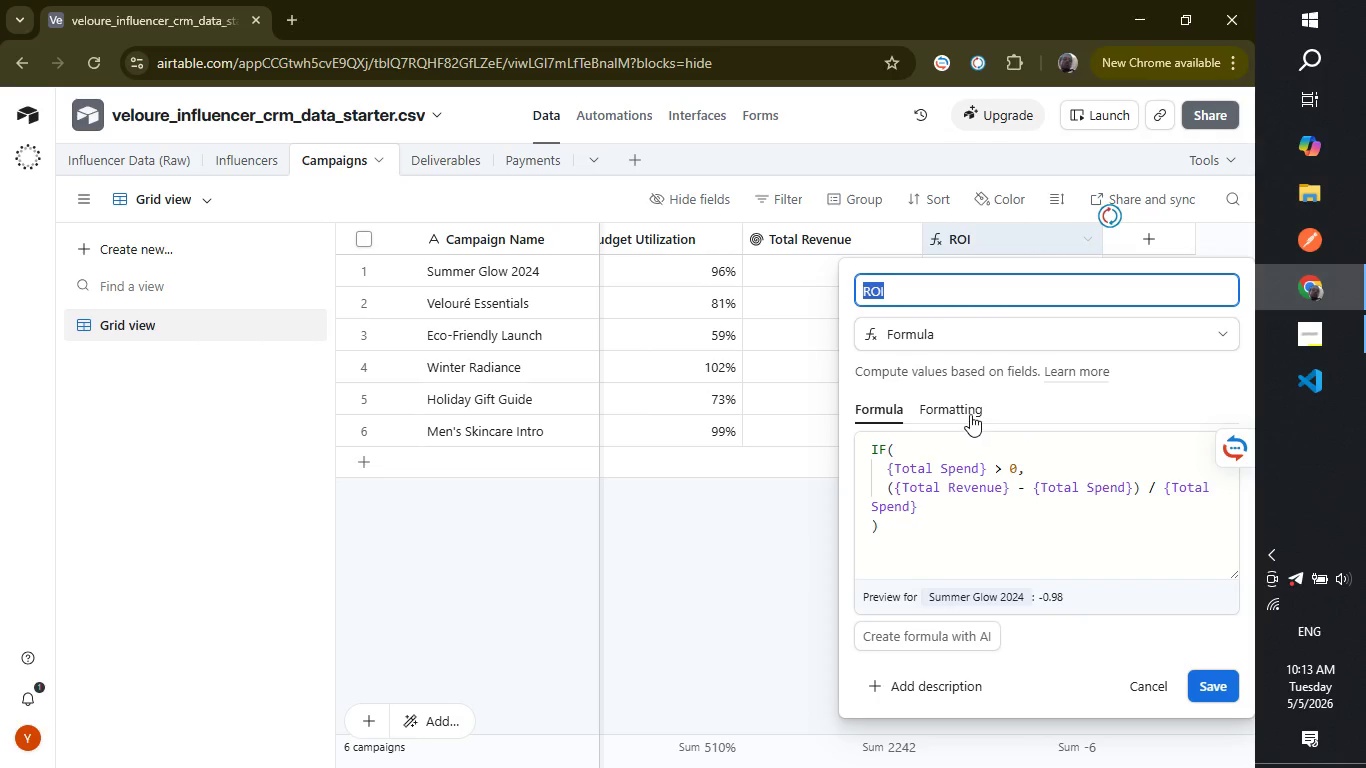 
left_click([969, 414])
 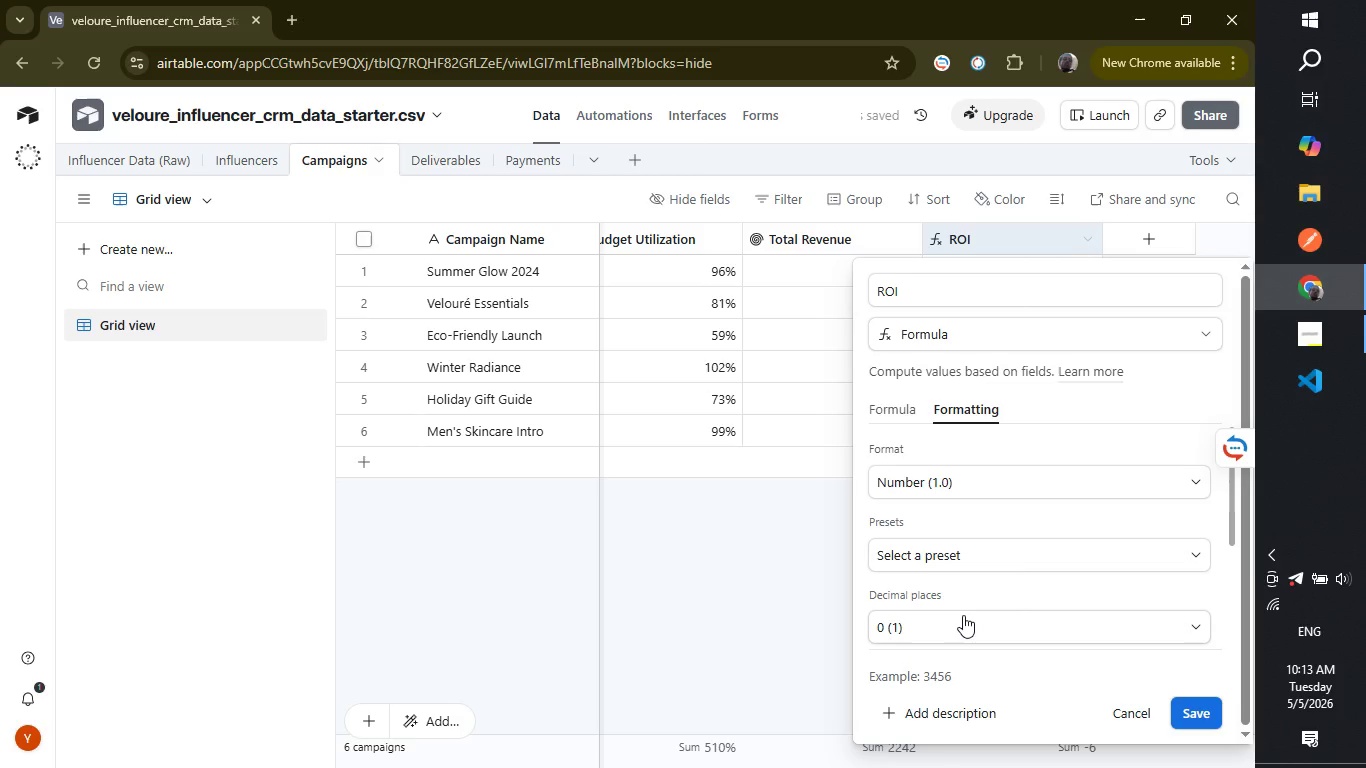 
left_click([963, 615])
 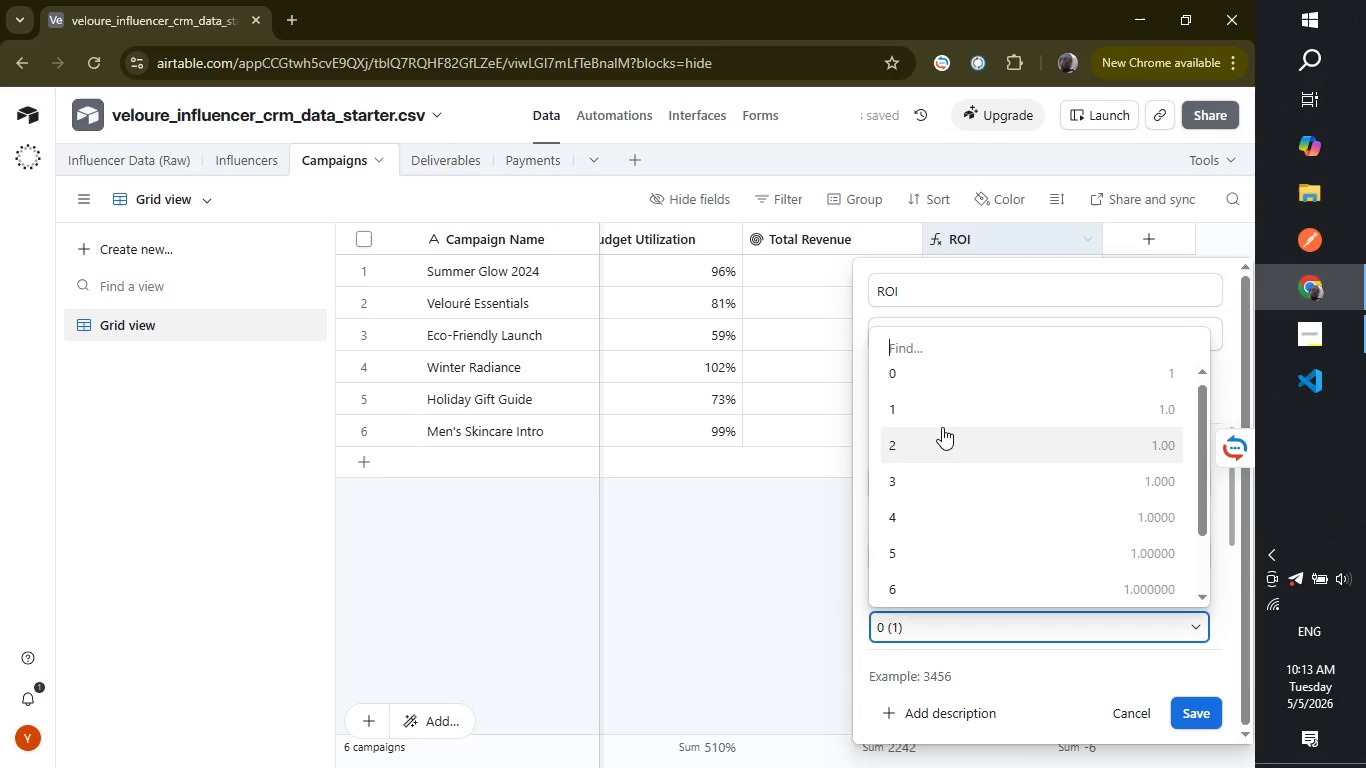 
left_click([942, 427])
 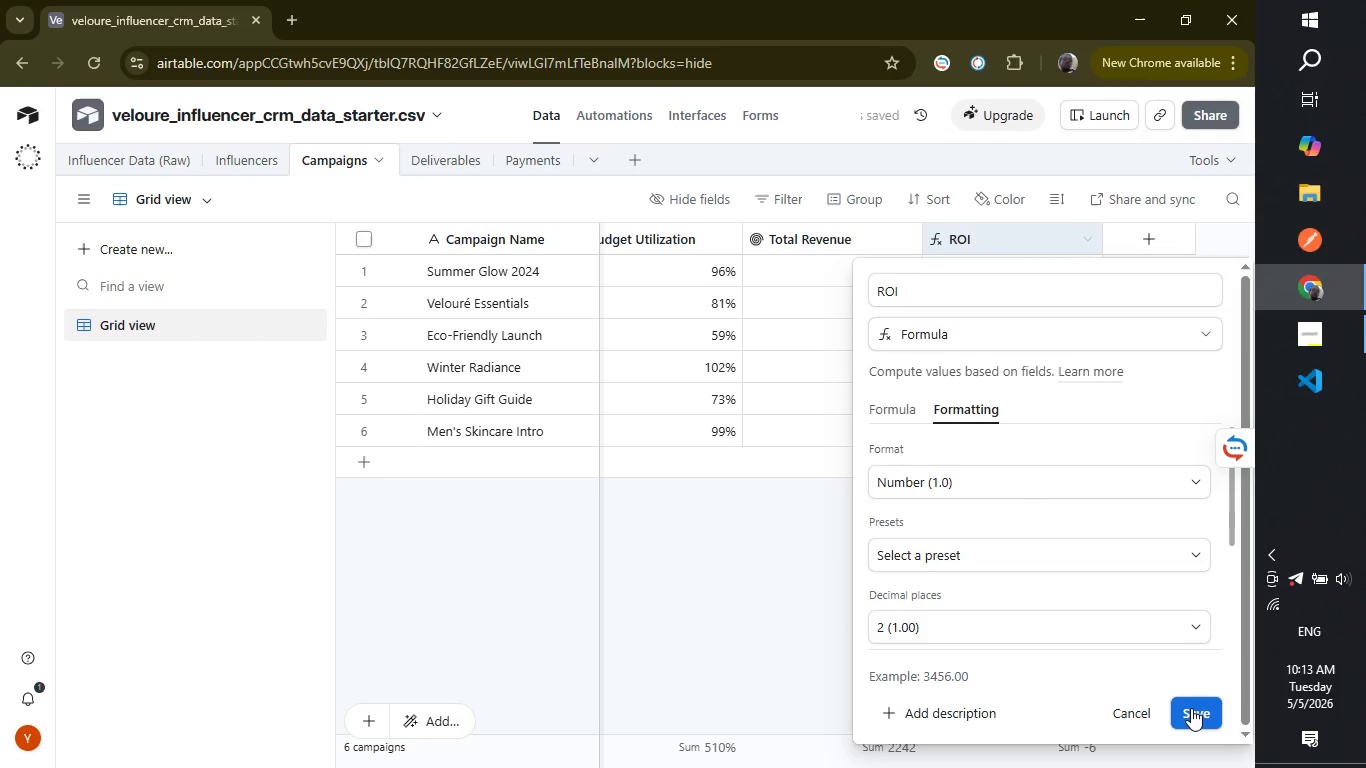 
left_click([1191, 708])
 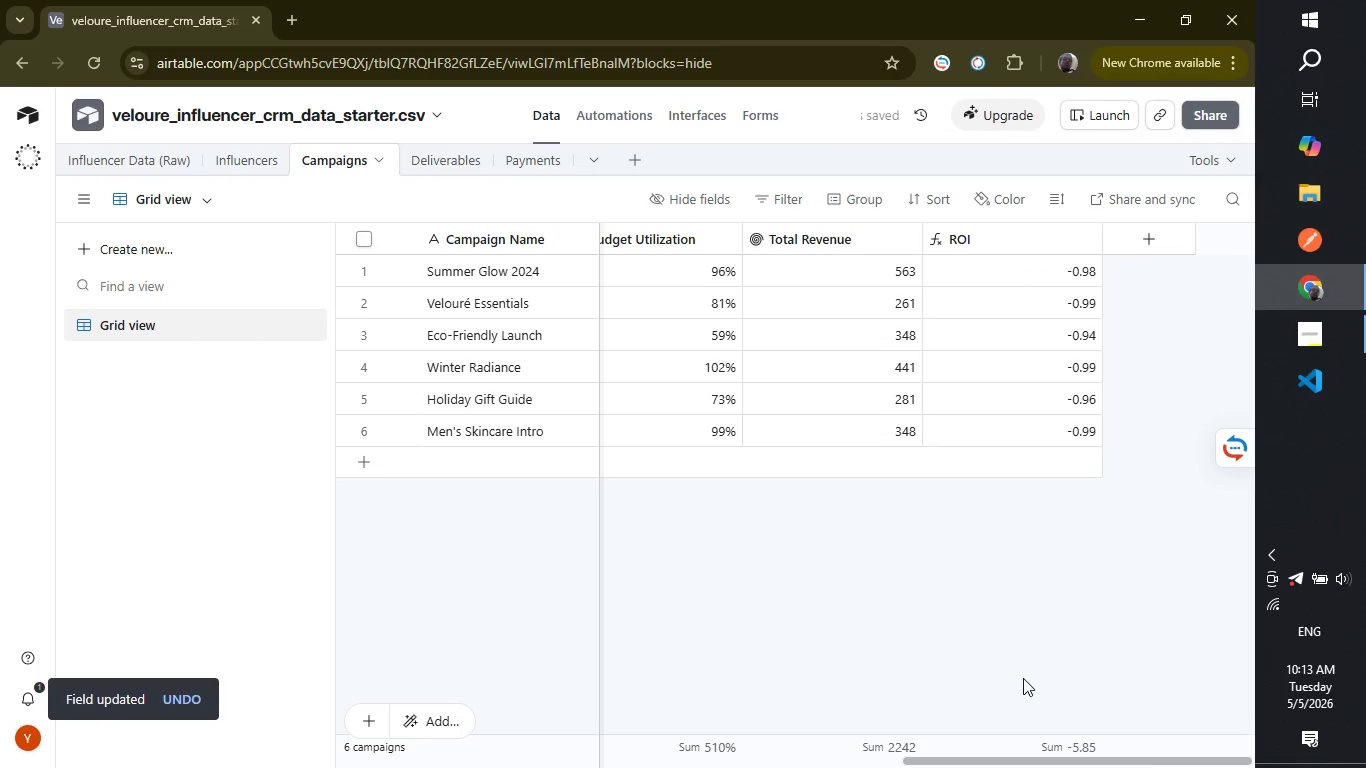 
left_click([1023, 678])
 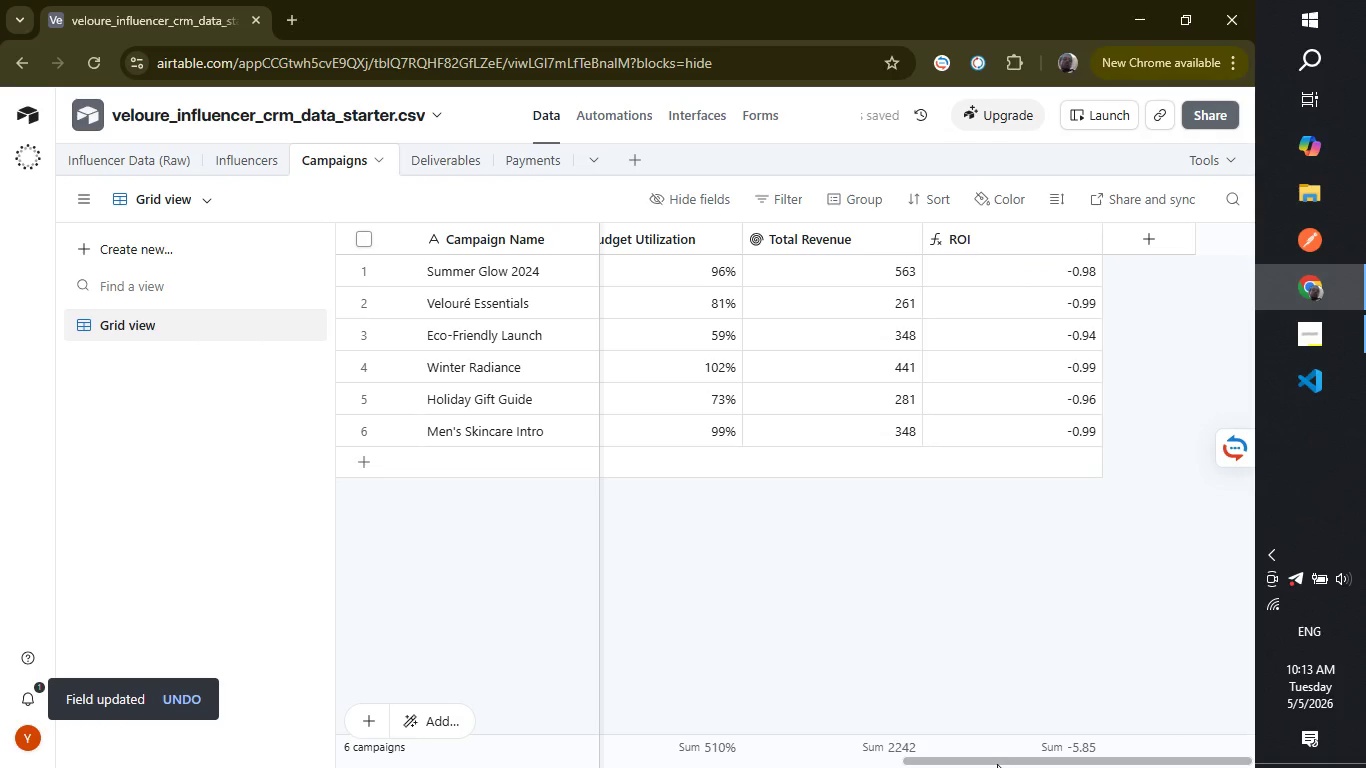 
left_click_drag(start_coordinate=[997, 760], to_coordinate=[980, 760])
 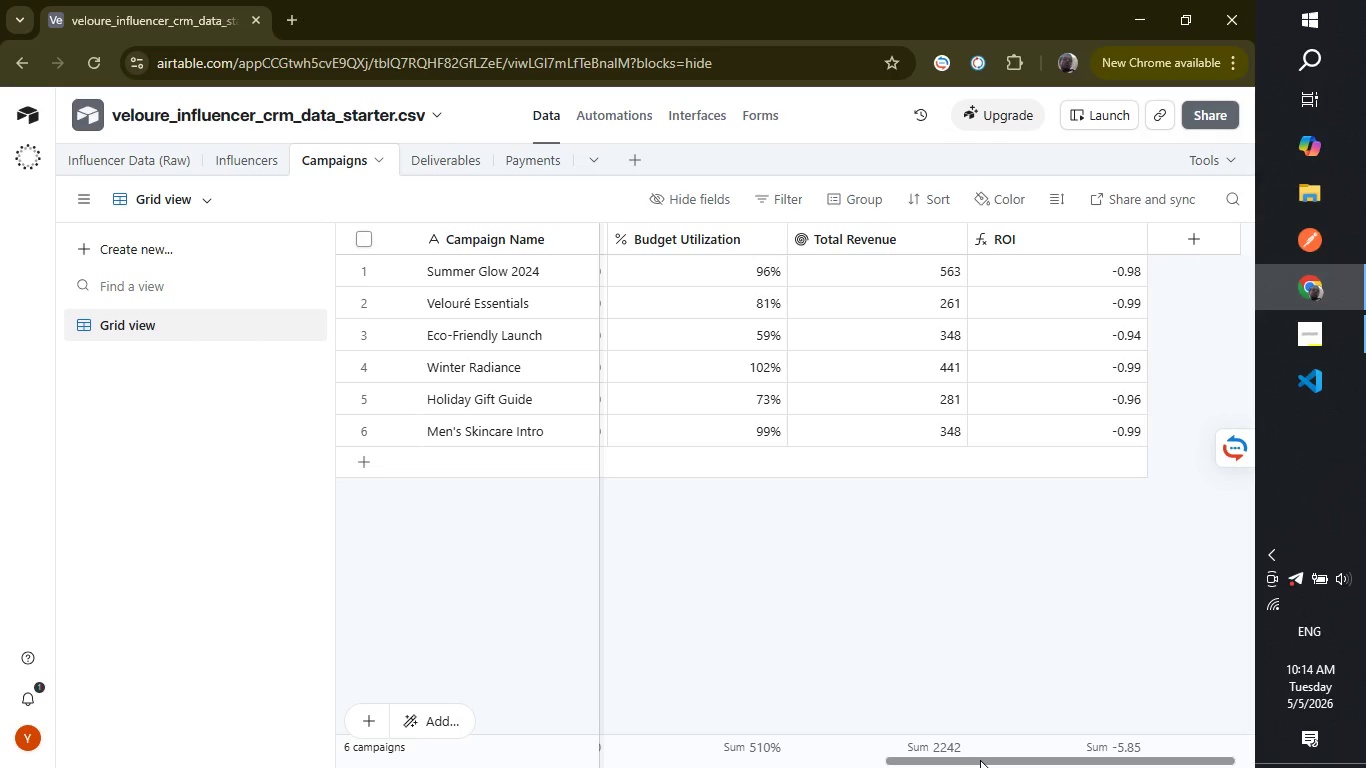 
wait(28.11)
 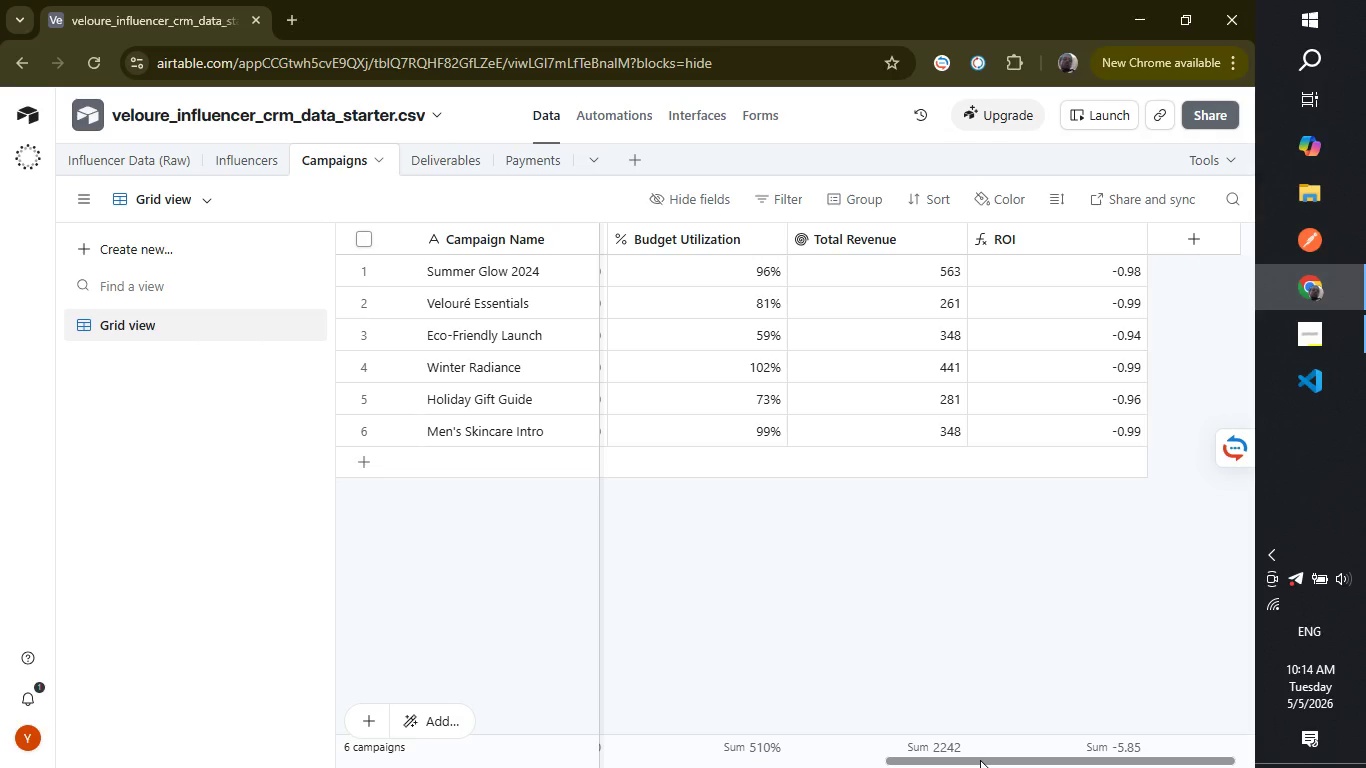 
left_click_drag(start_coordinate=[923, 758], to_coordinate=[902, 734])
 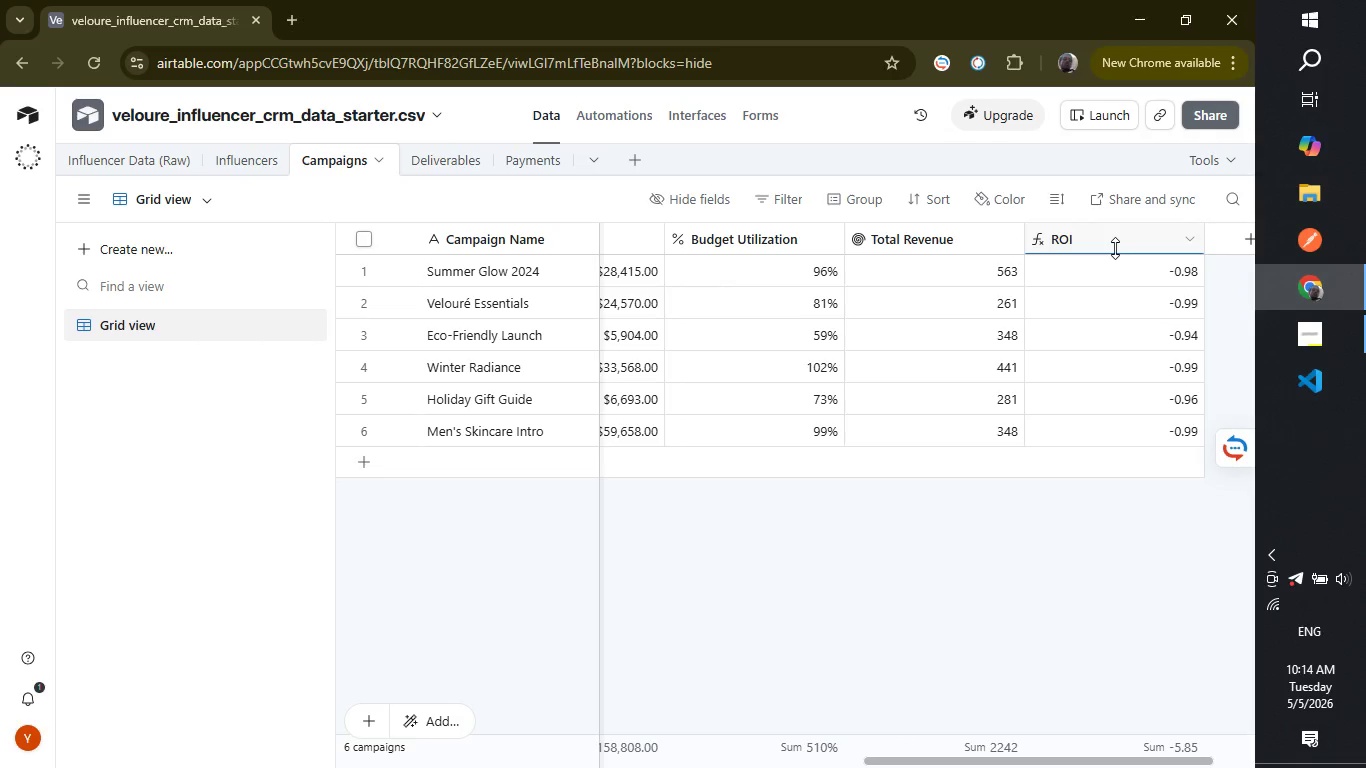 
left_click([1115, 248])
 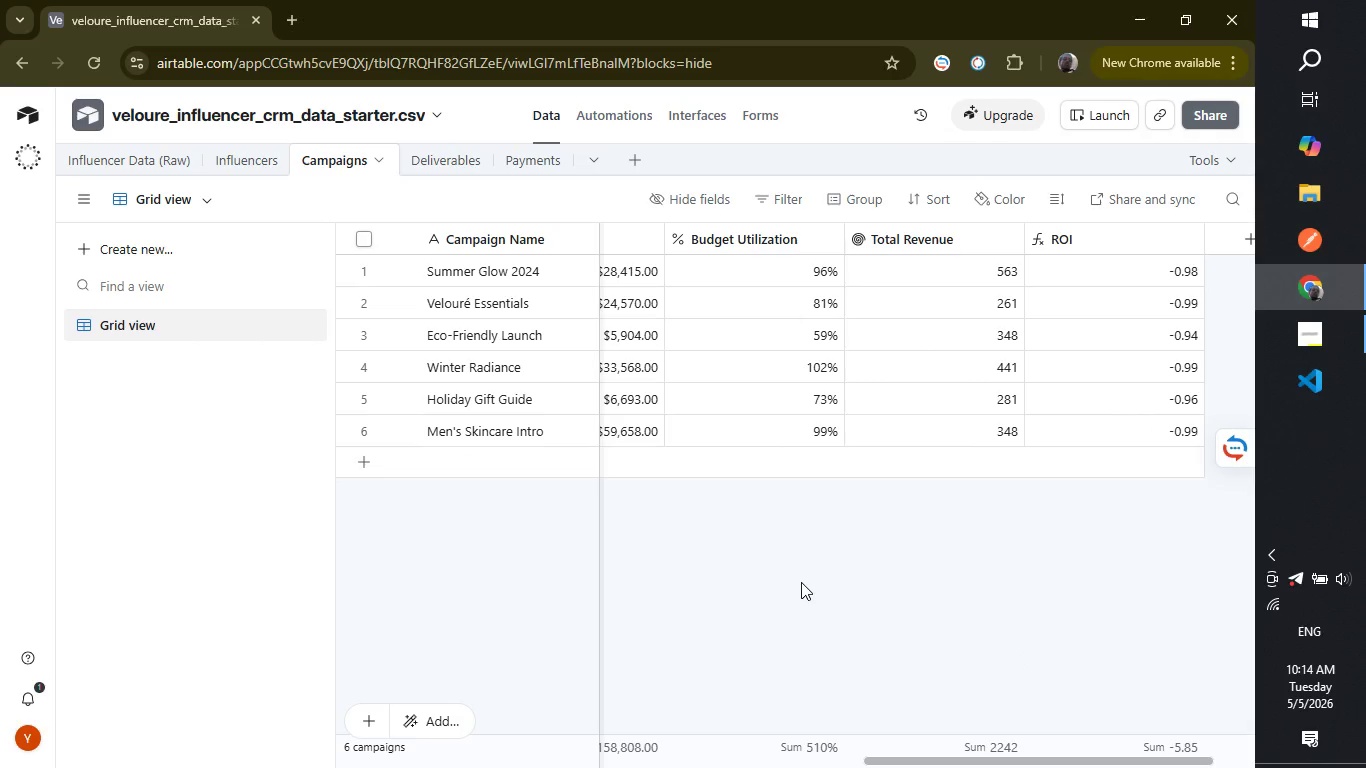 
wait(25.64)
 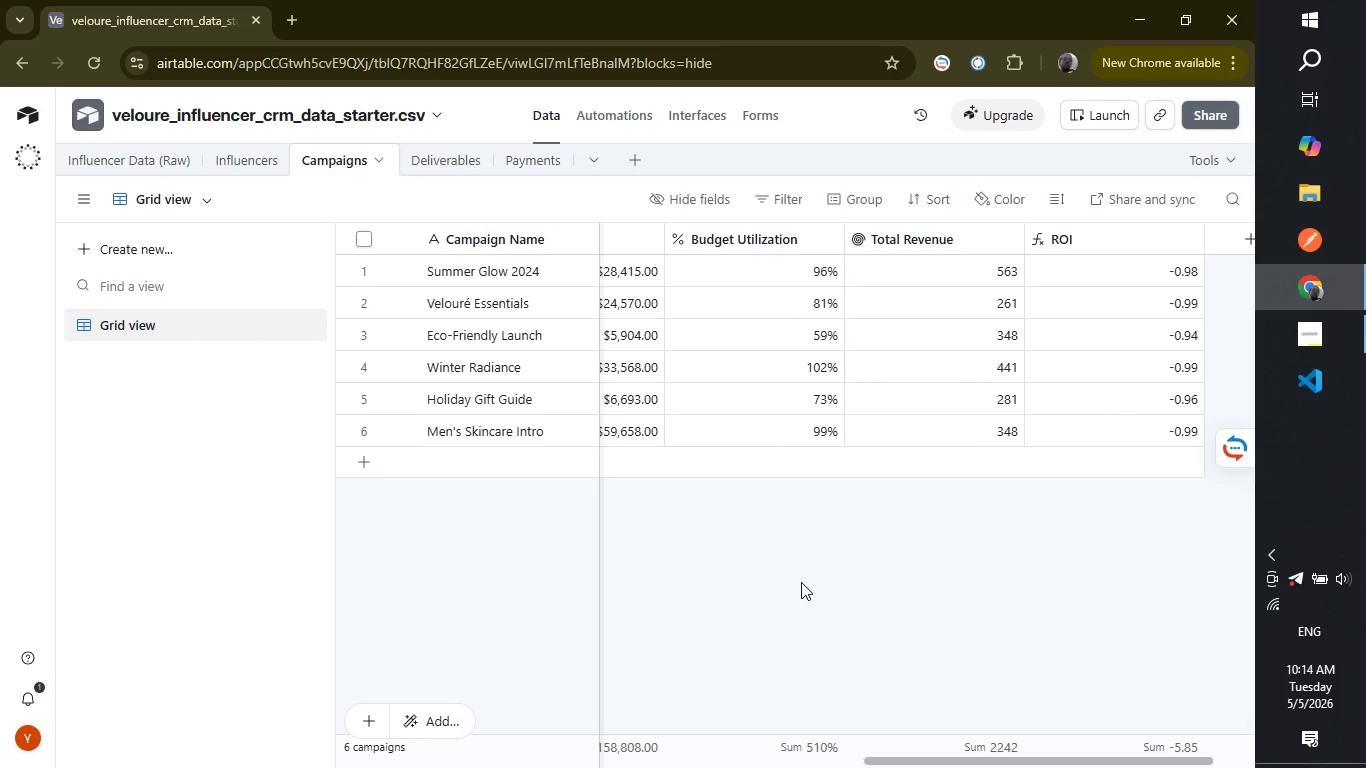 
left_click([553, 164])
 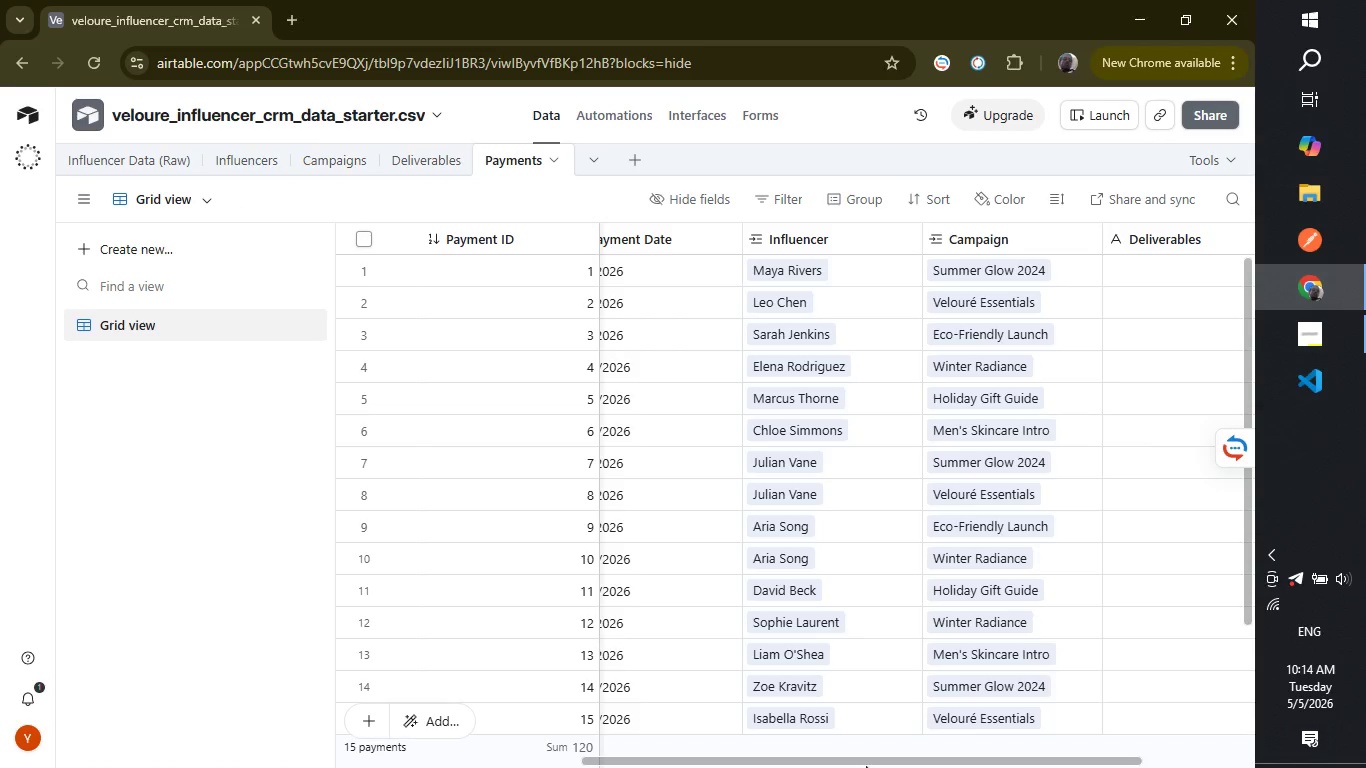 
left_click_drag(start_coordinate=[869, 757], to_coordinate=[939, 739])
 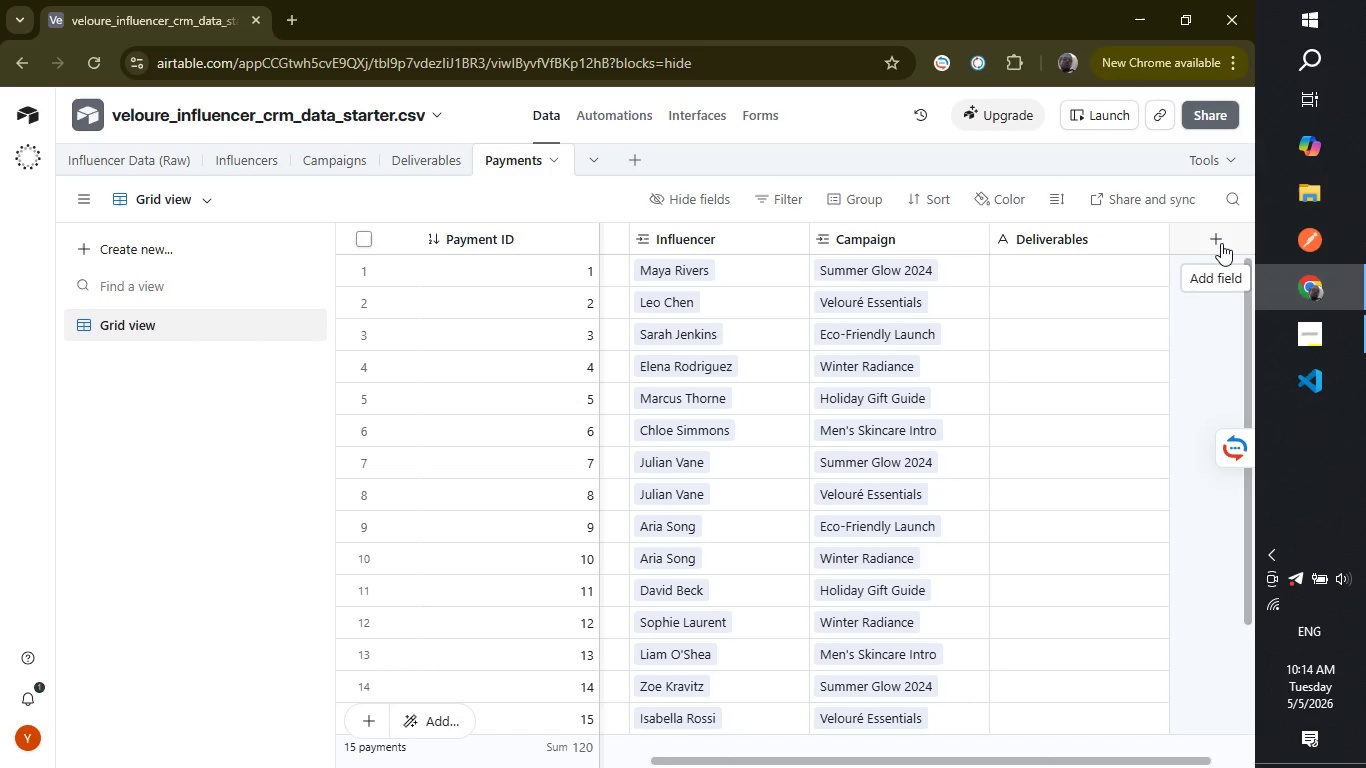 
left_click([1221, 243])
 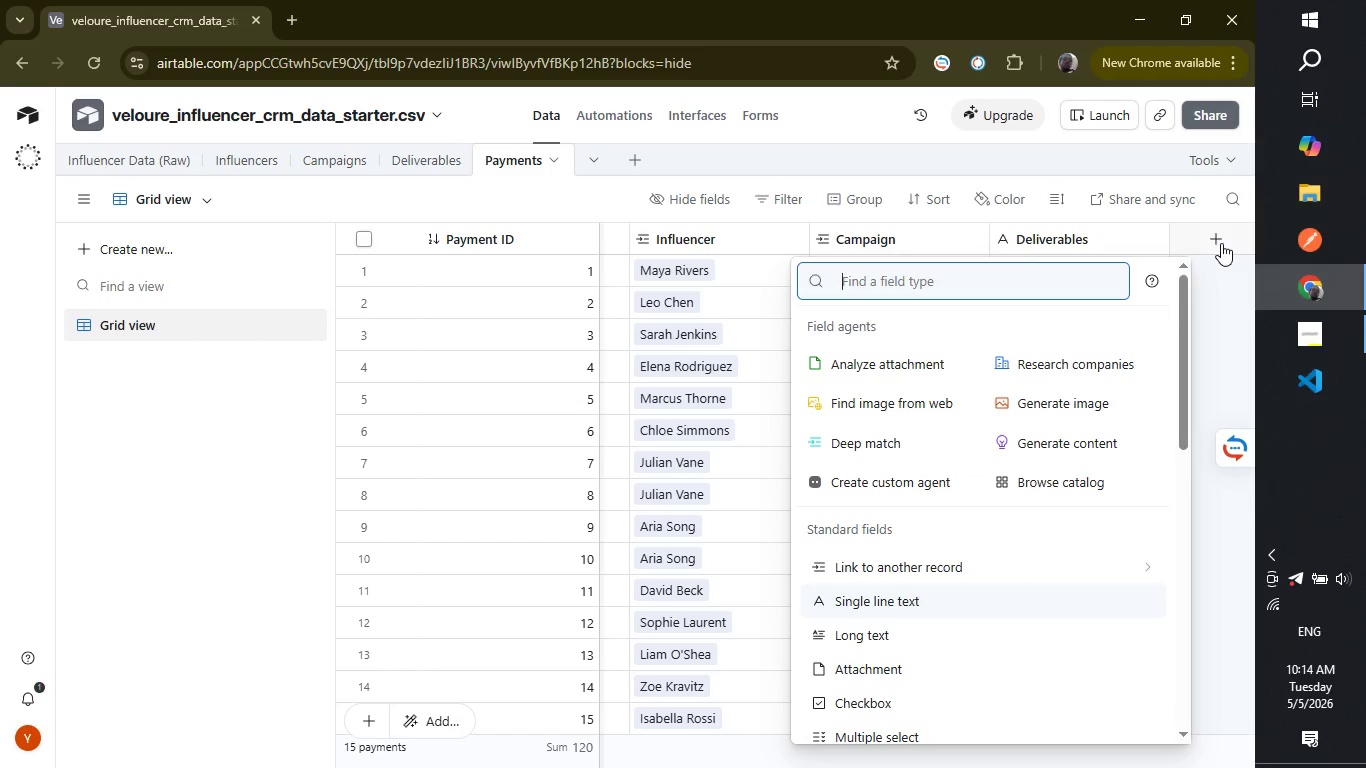 
type(fro)
key(Backspace)
key(Backspace)
type(or)
 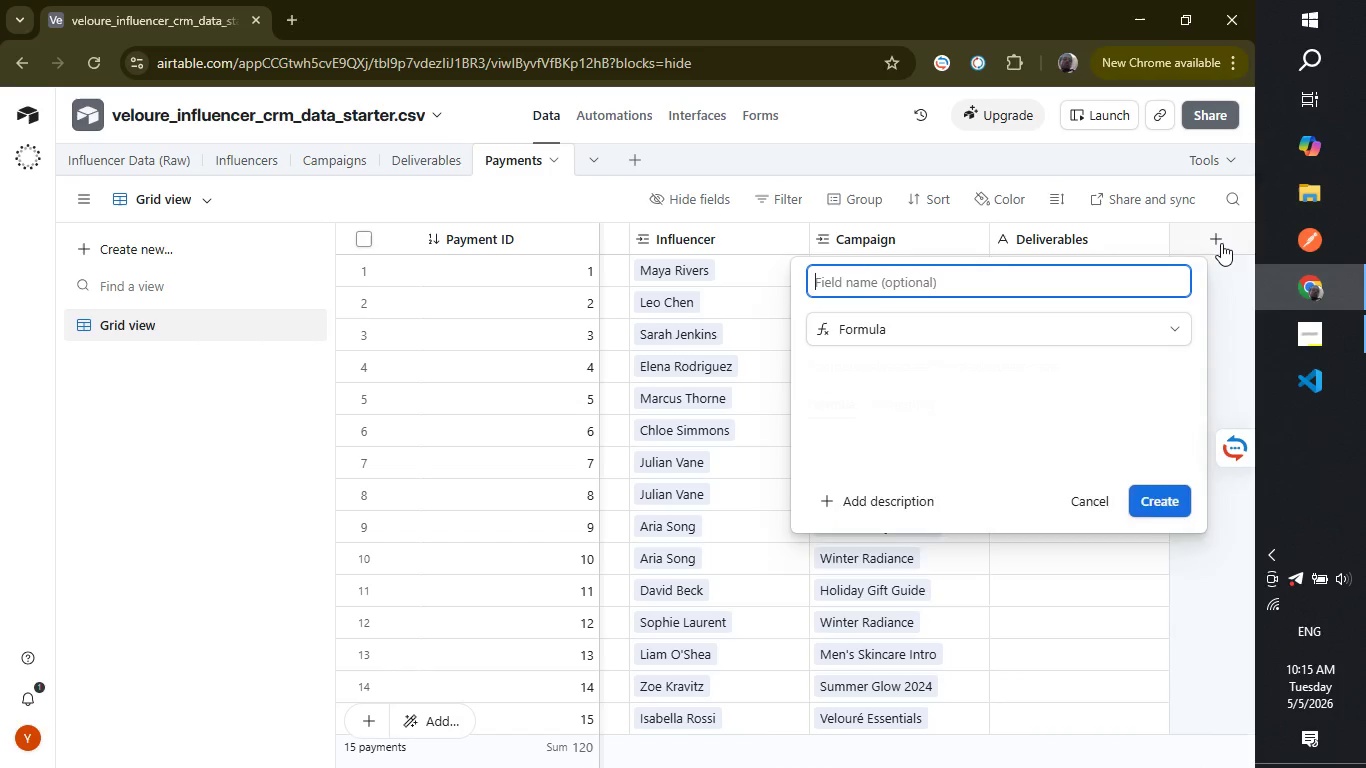 
key(Enter)
 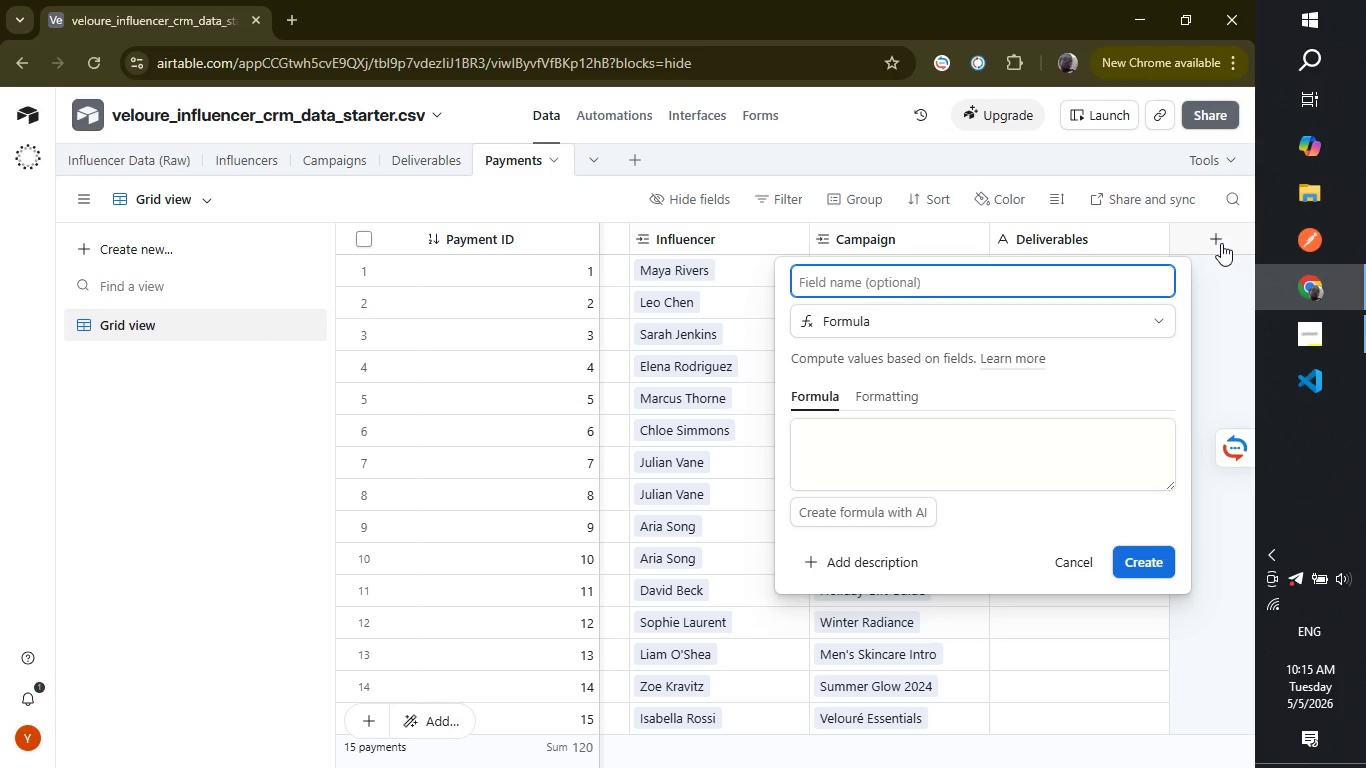 
type(Days Since Payment)
 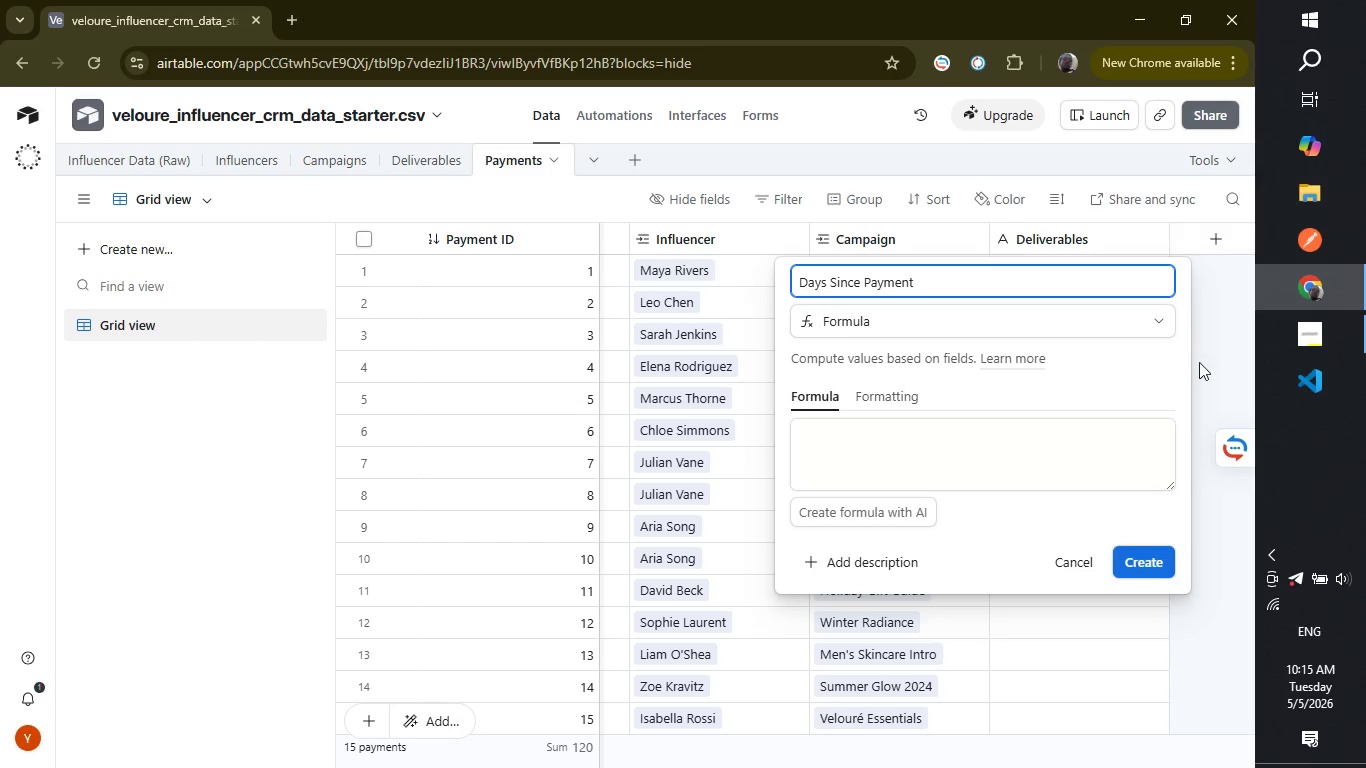 
left_click([1000, 428])
 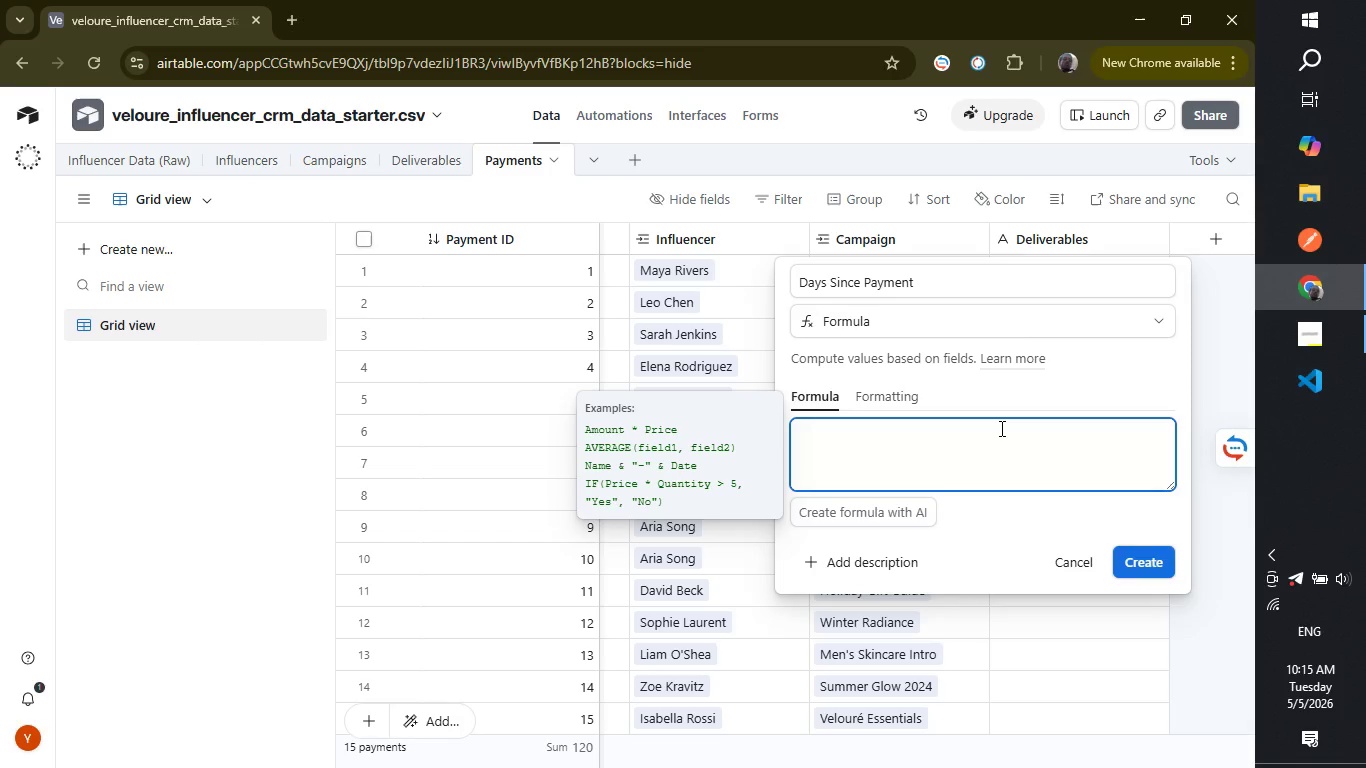 
wait(7.31)
 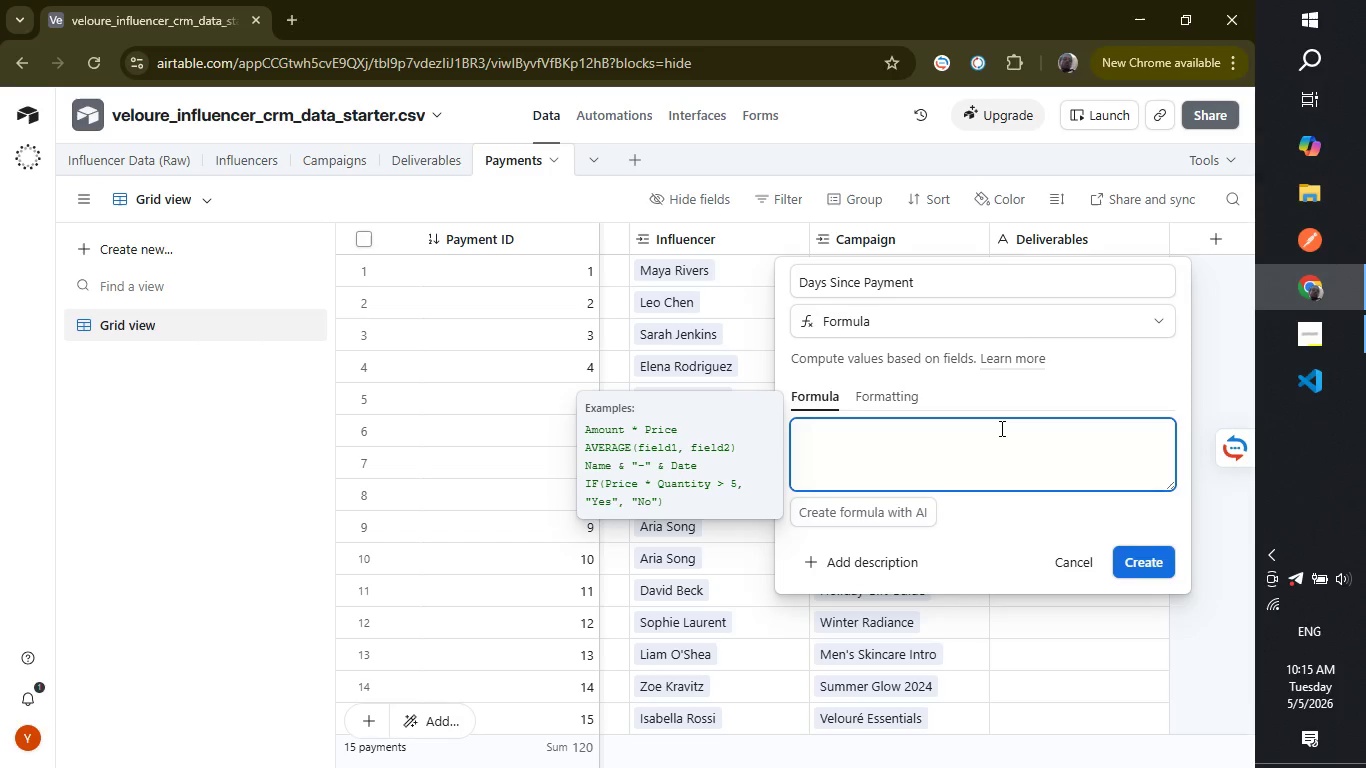 
type(DATETIME_DIFF(TODAY()
 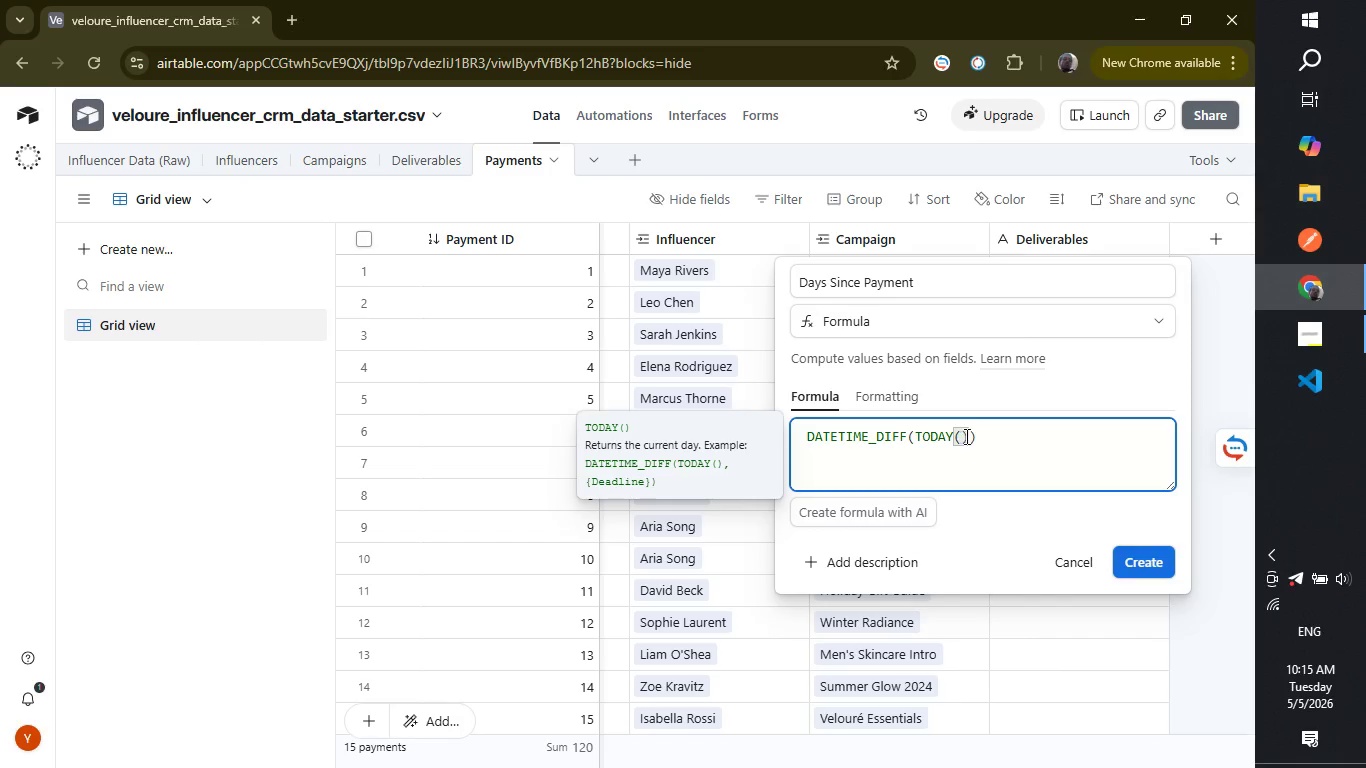 
left_click([970, 436])
 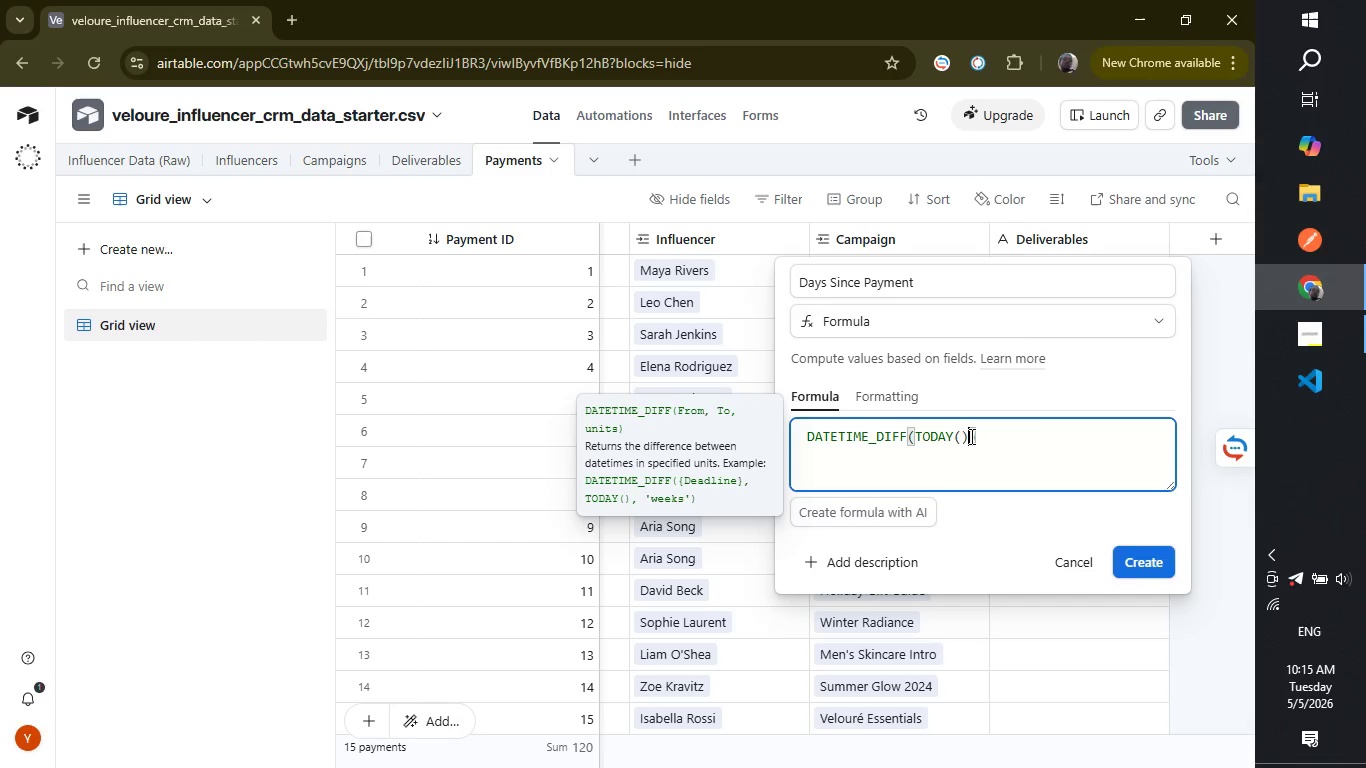 
key(Comma)
 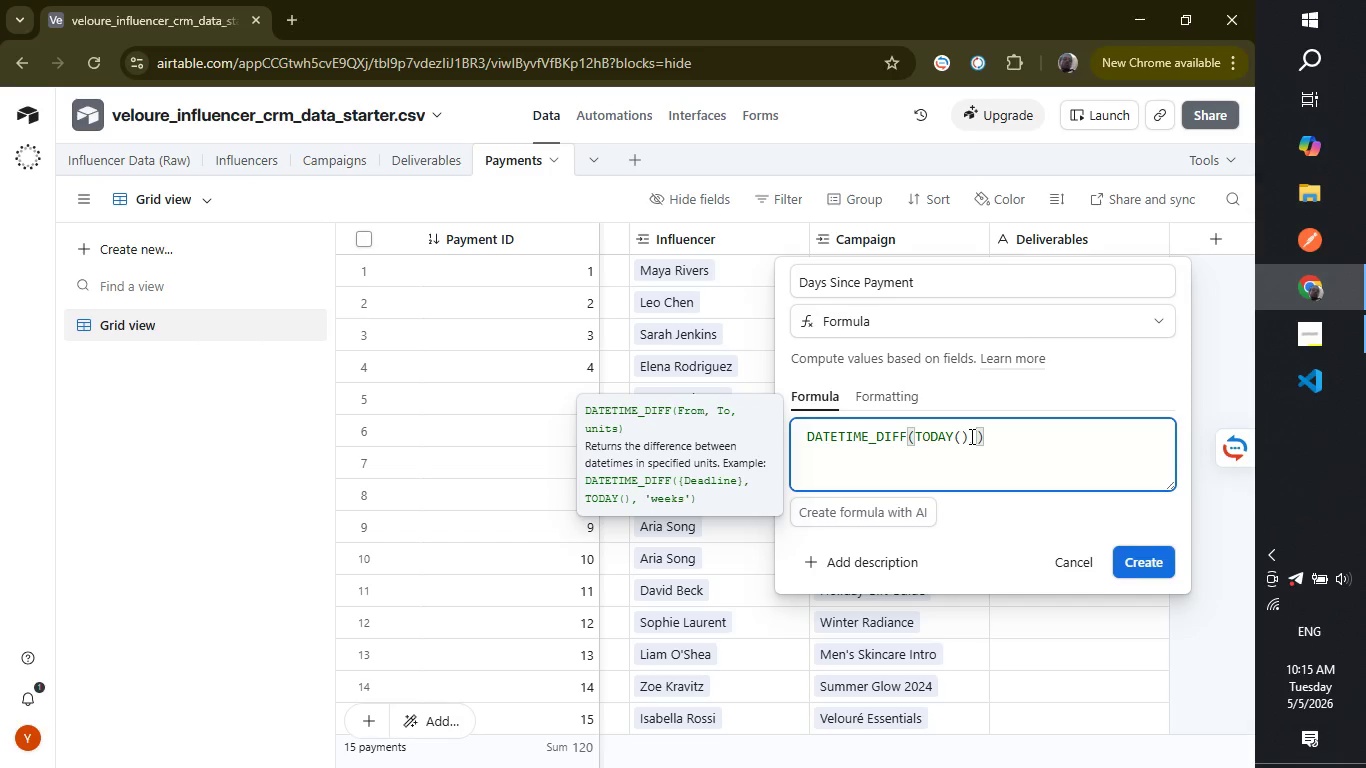 
type( {A)
key(Backspace)
type(pAYM)
key(Backspace)
key(Backspace)
key(Backspace)
key(Backspace)
type(Payment Date)
 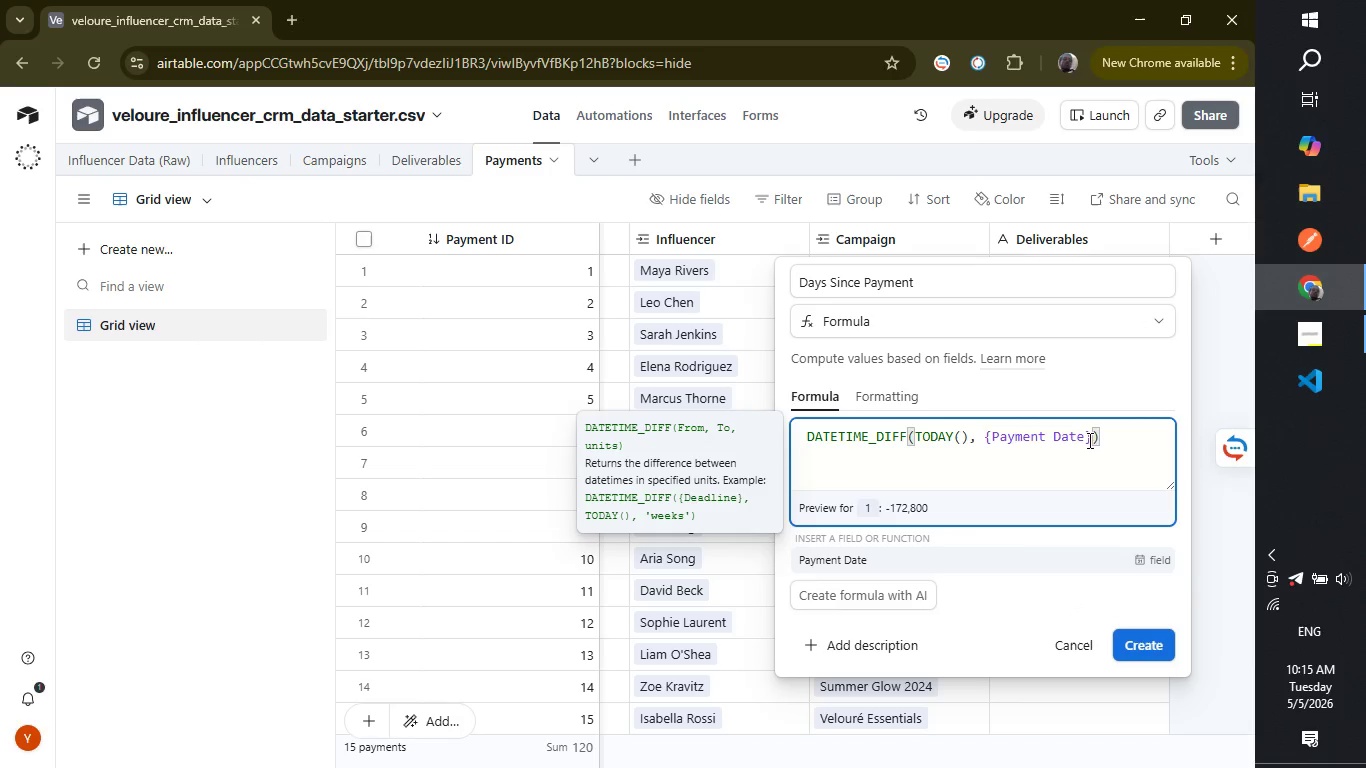 
left_click([1091, 444])
 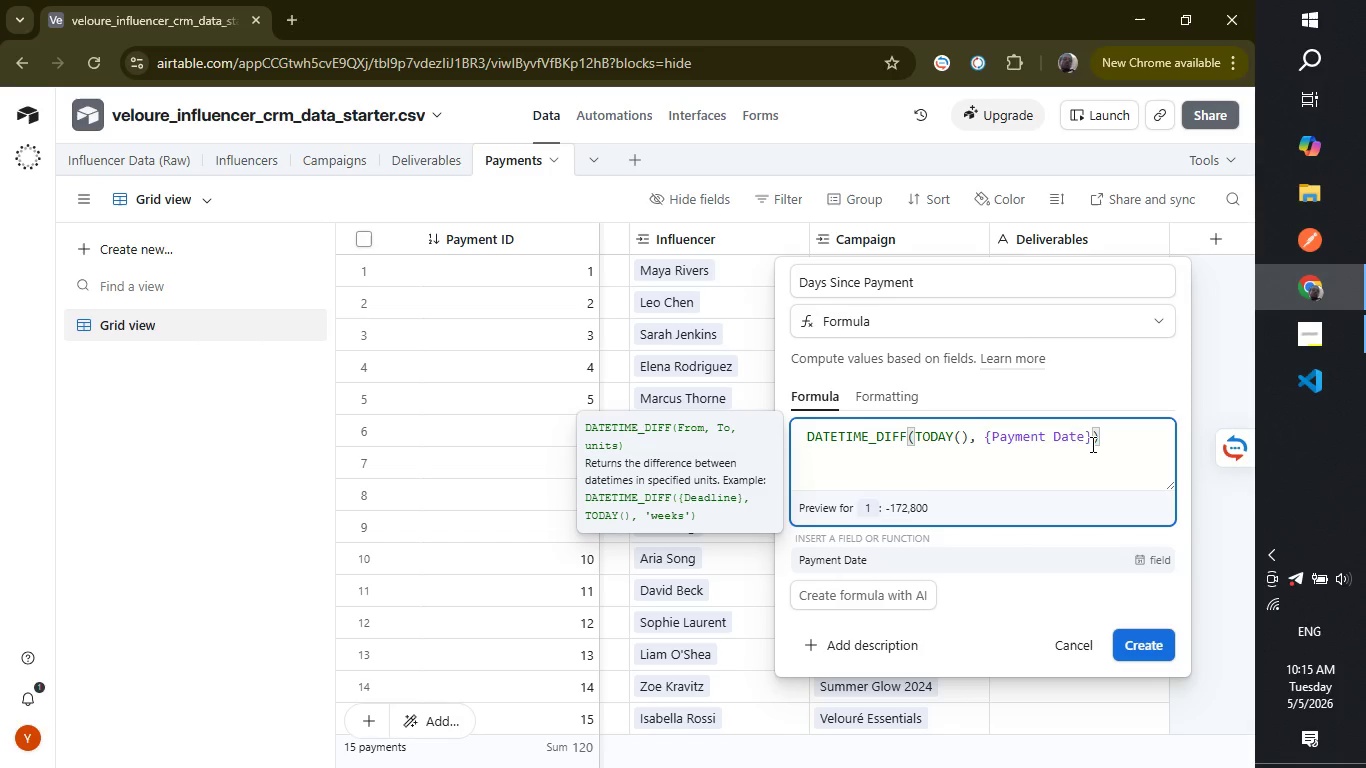 
type(, ")
key(Backspace)
type('days)
 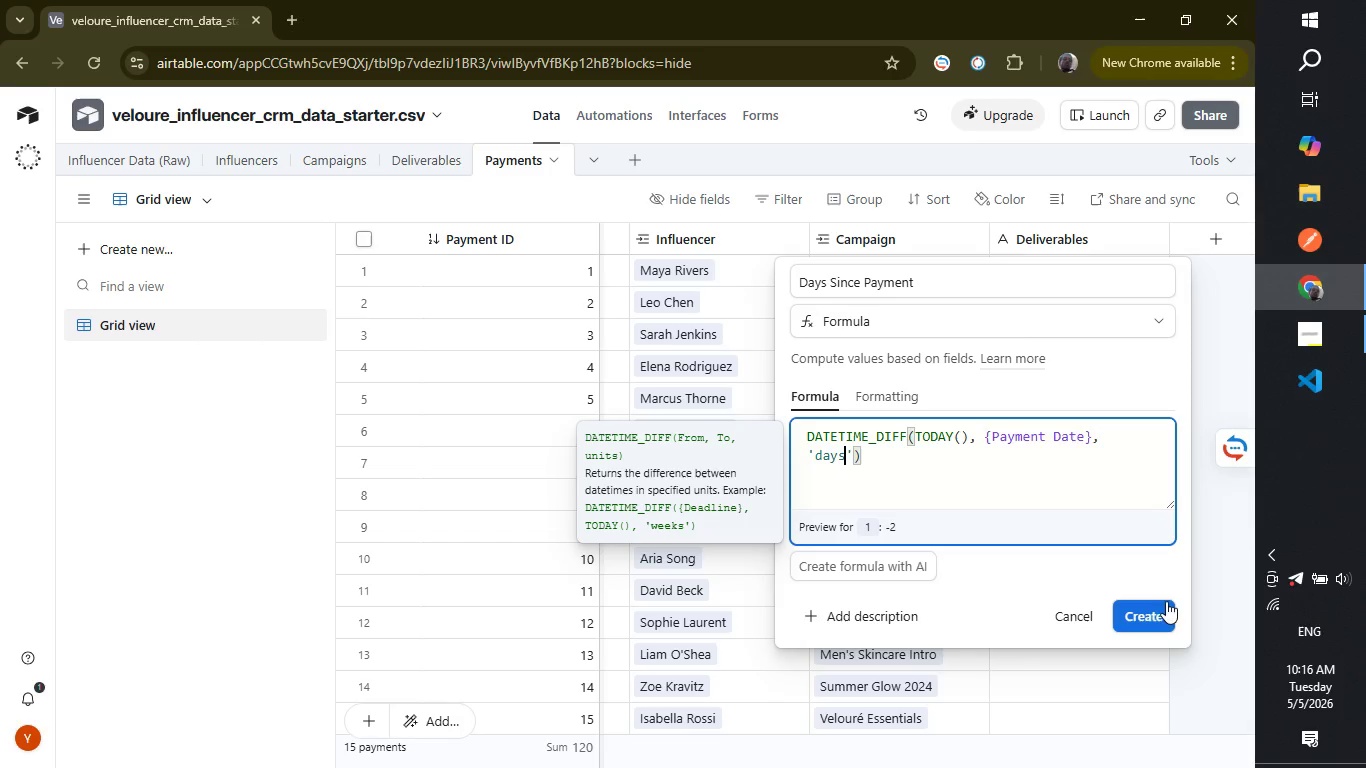 
left_click([1141, 614])
 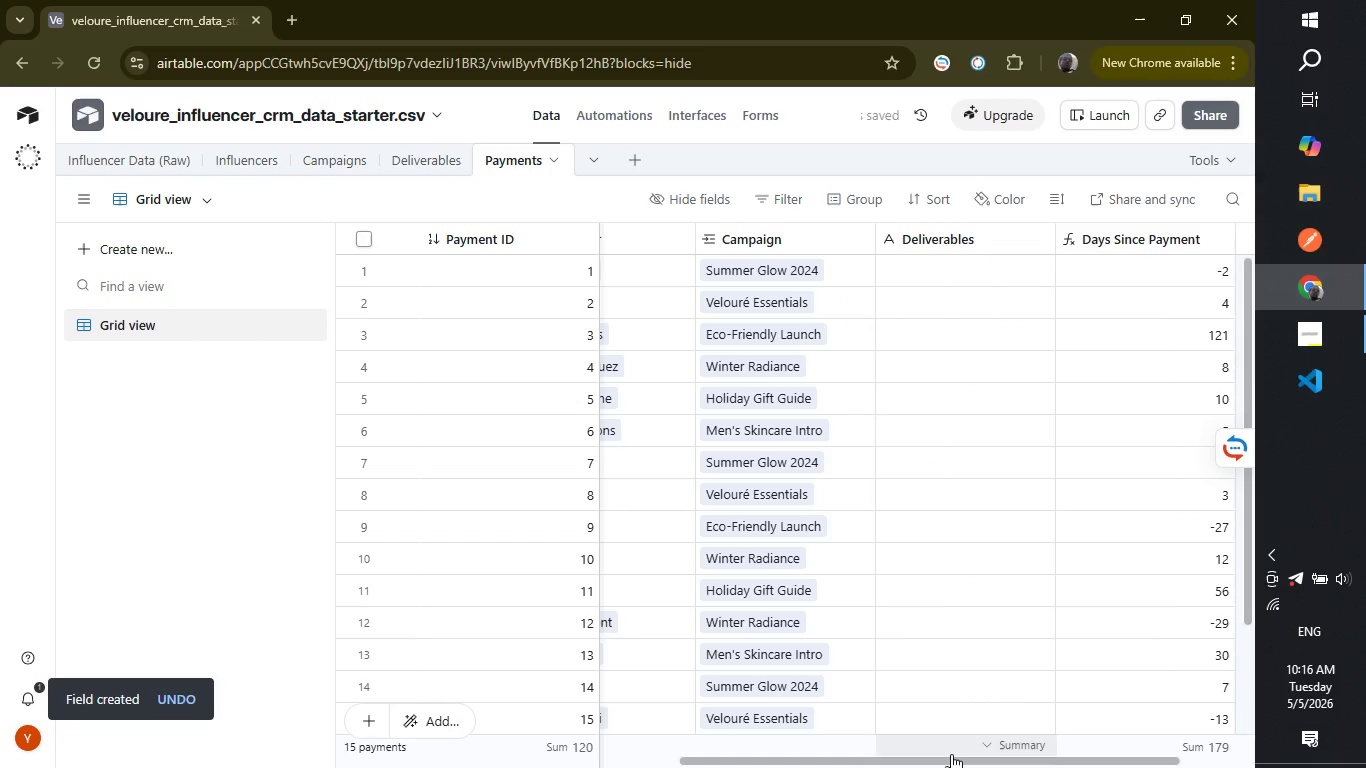 
wait(6.42)
 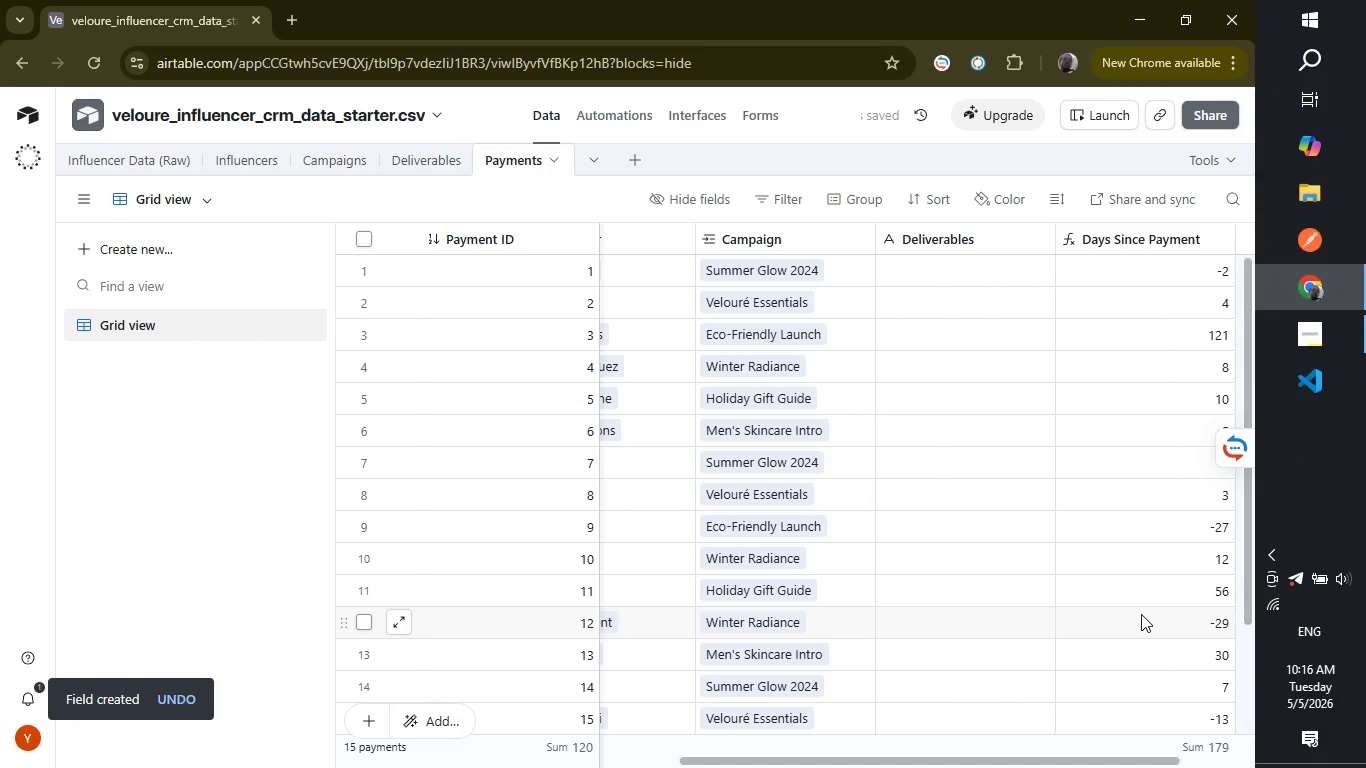 
left_click_drag(start_coordinate=[951, 760], to_coordinate=[981, 761])
 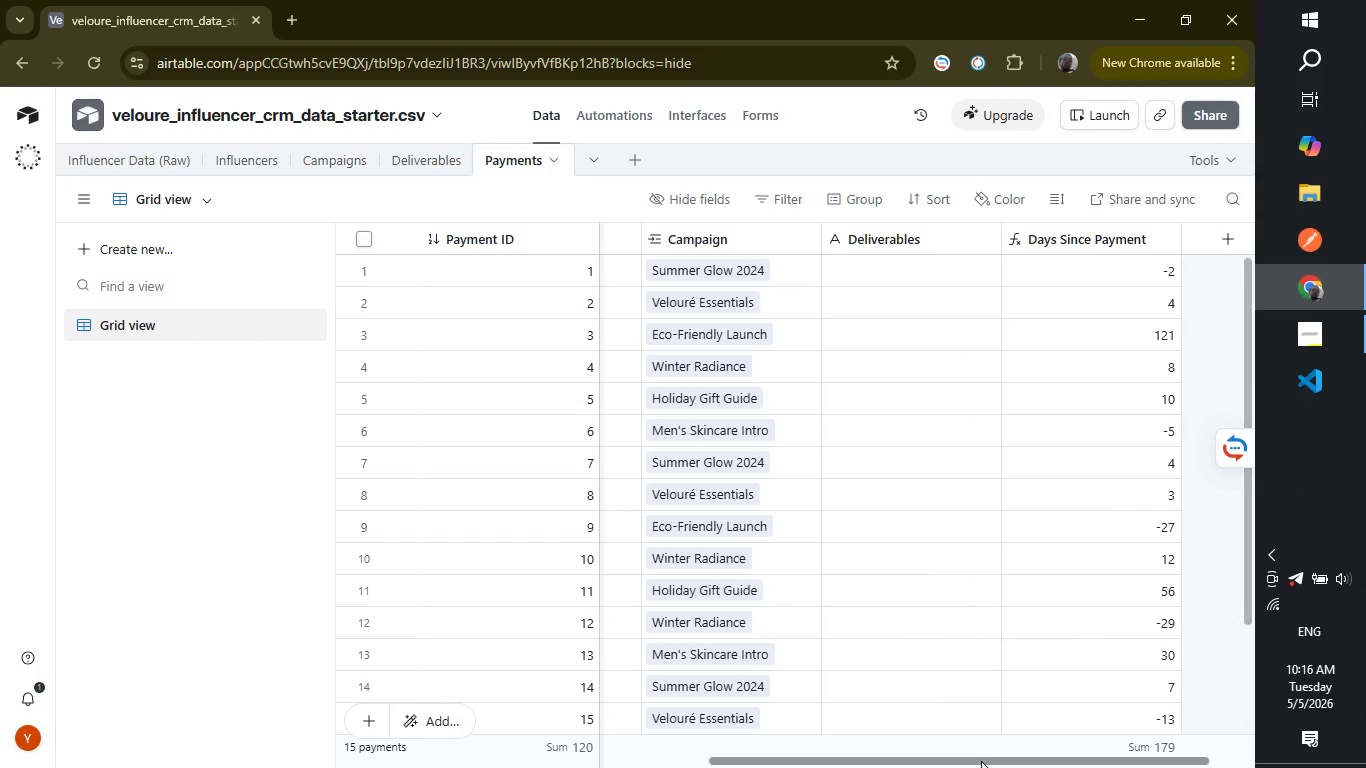 
wait(9.25)
 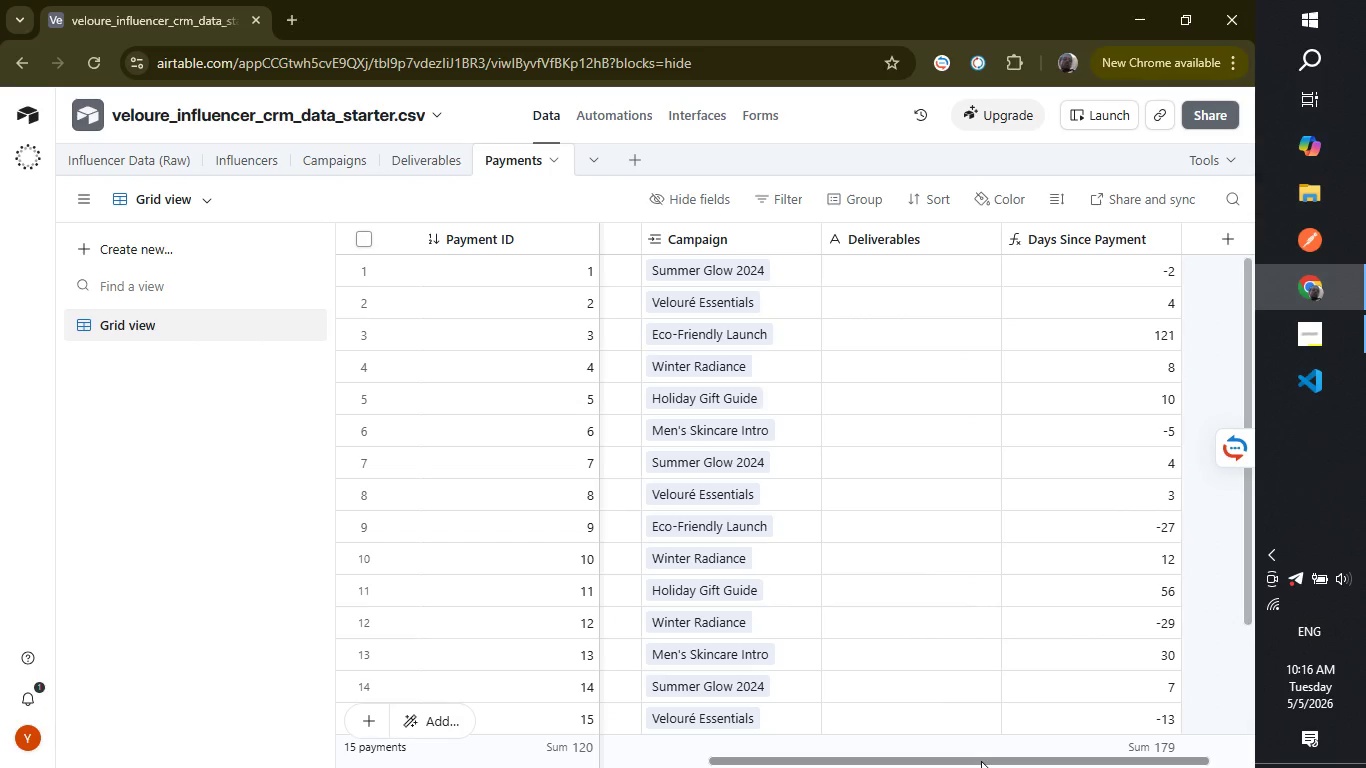 
left_click_drag(start_coordinate=[841, 766], to_coordinate=[927, 760])
 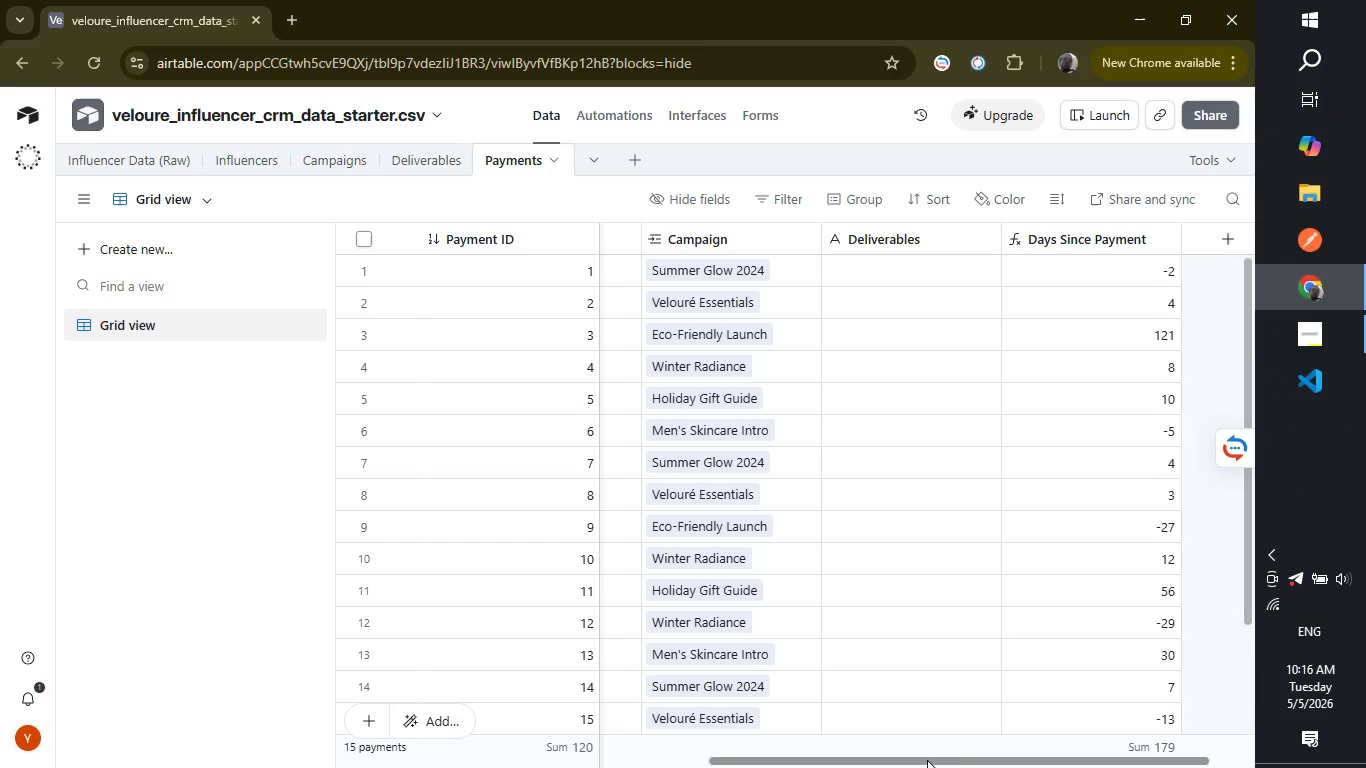 
left_click_drag(start_coordinate=[927, 760], to_coordinate=[1039, 754])
 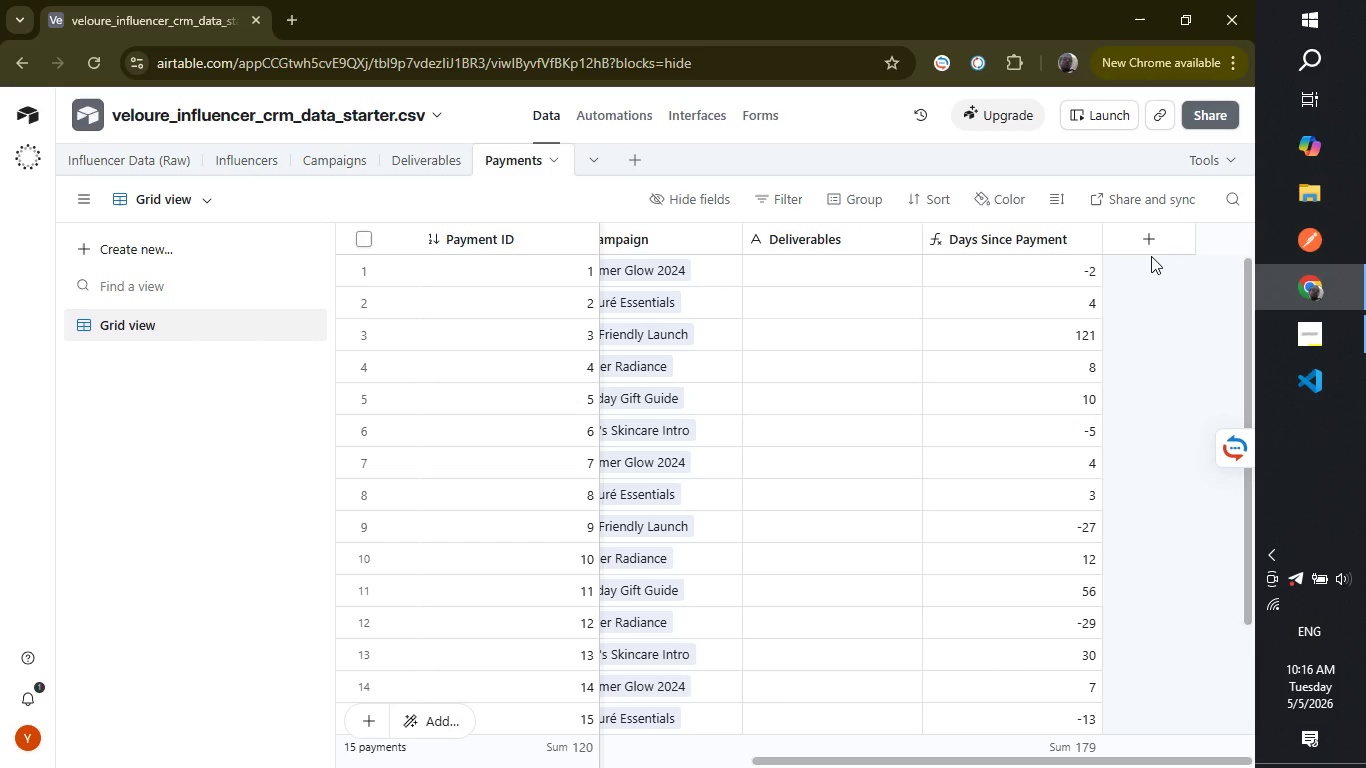 
left_click([1151, 256])
 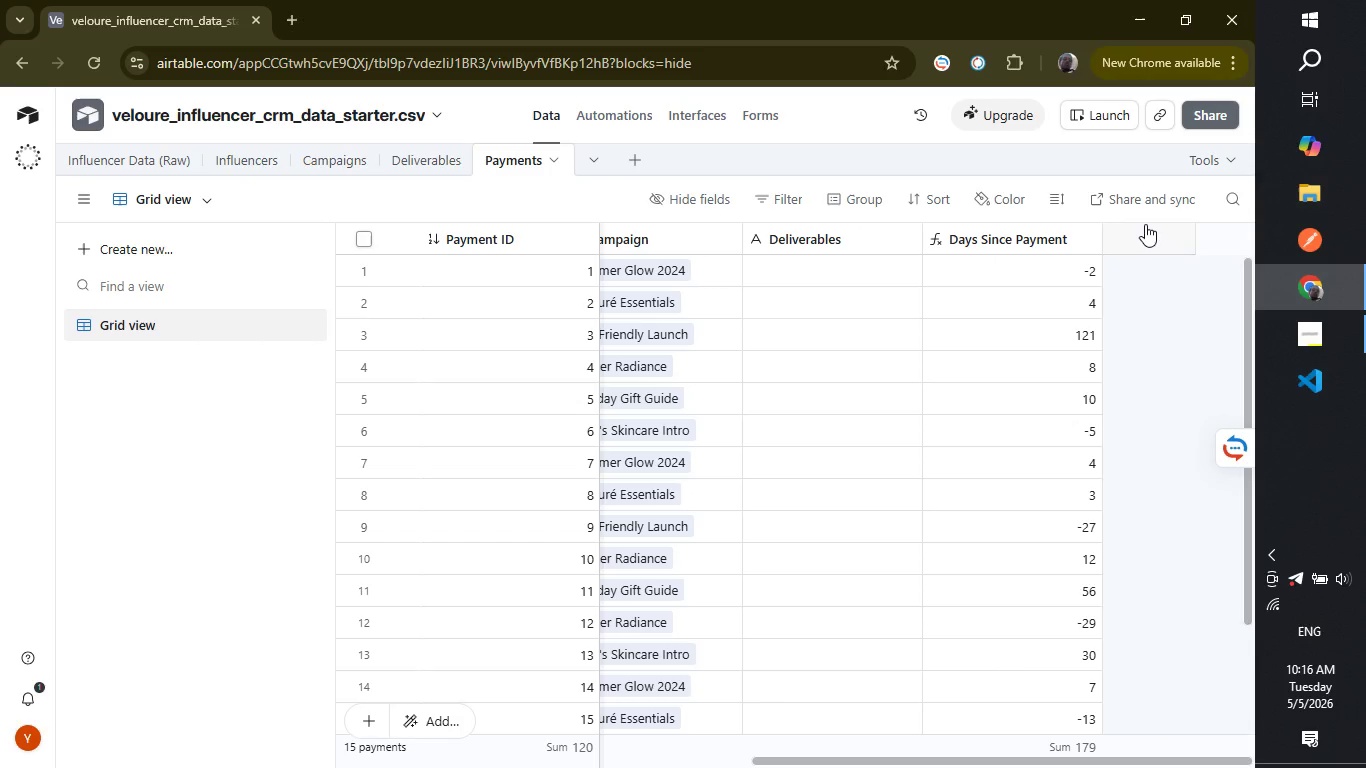 
left_click([1145, 224])
 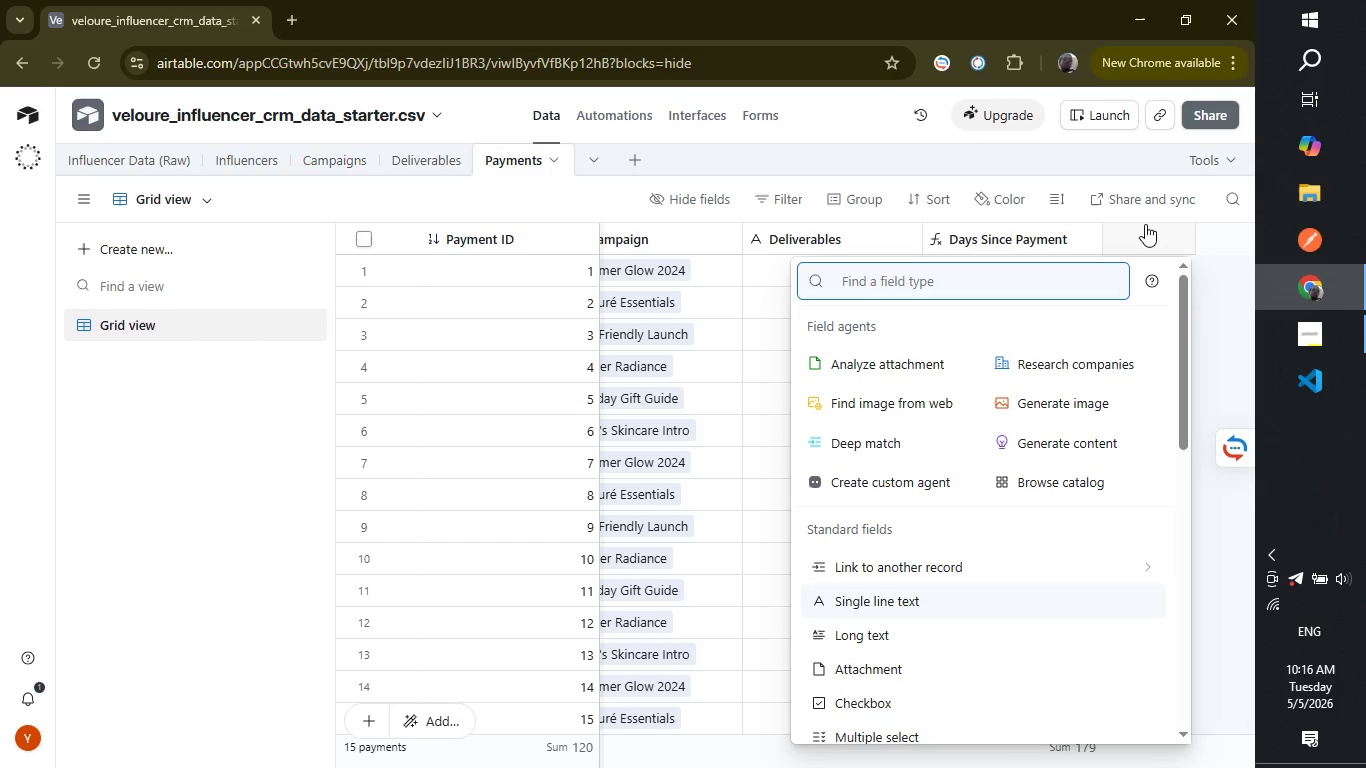 
wait(5.05)
 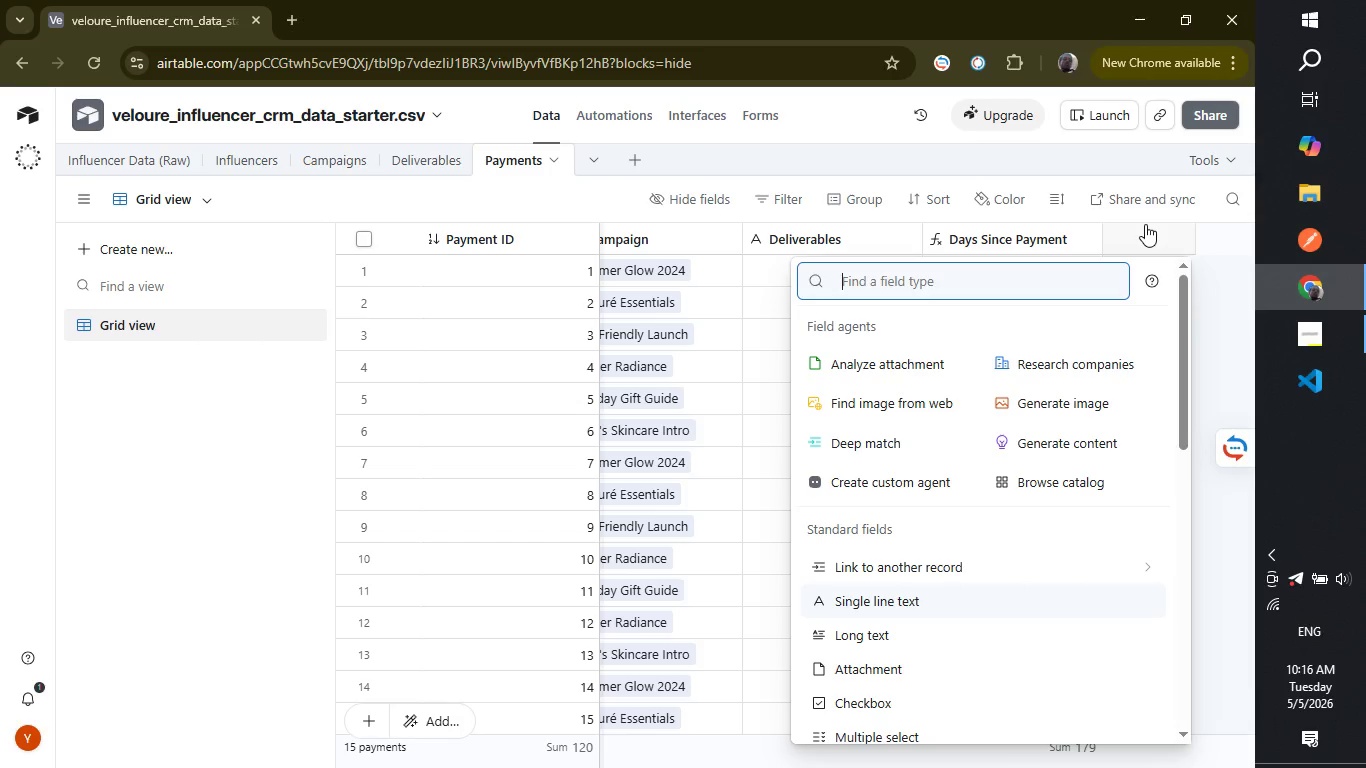 
type(P)
key(Backspace)
type(form)
 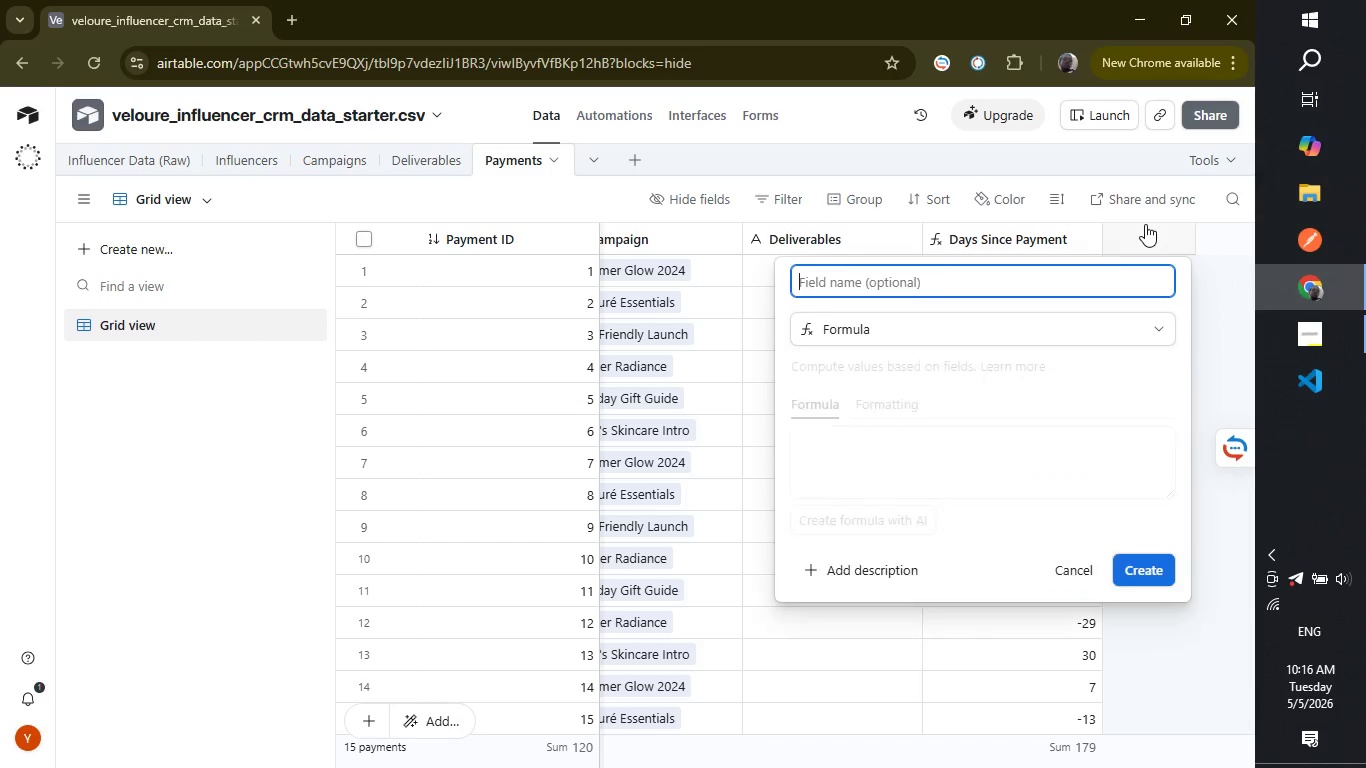 
key(Enter)
 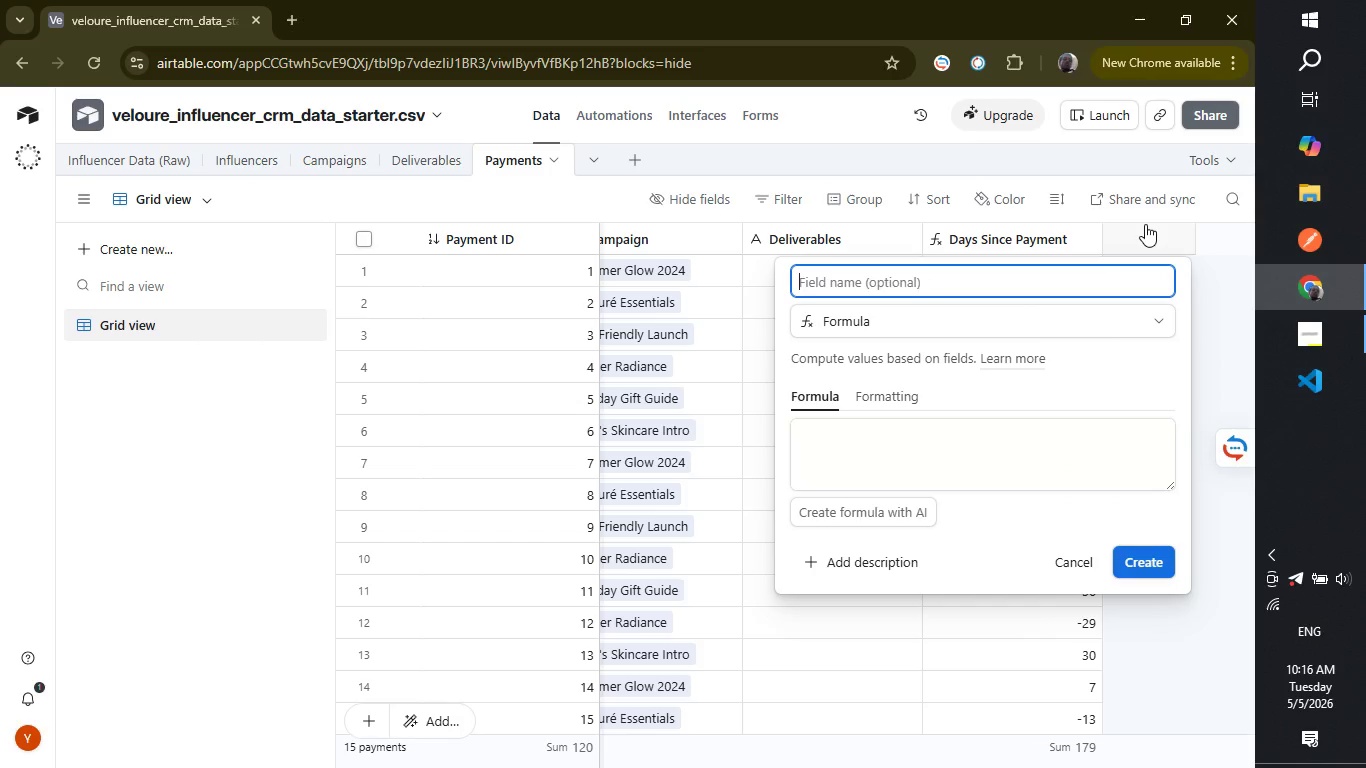 
type(Payment Status Auto)
 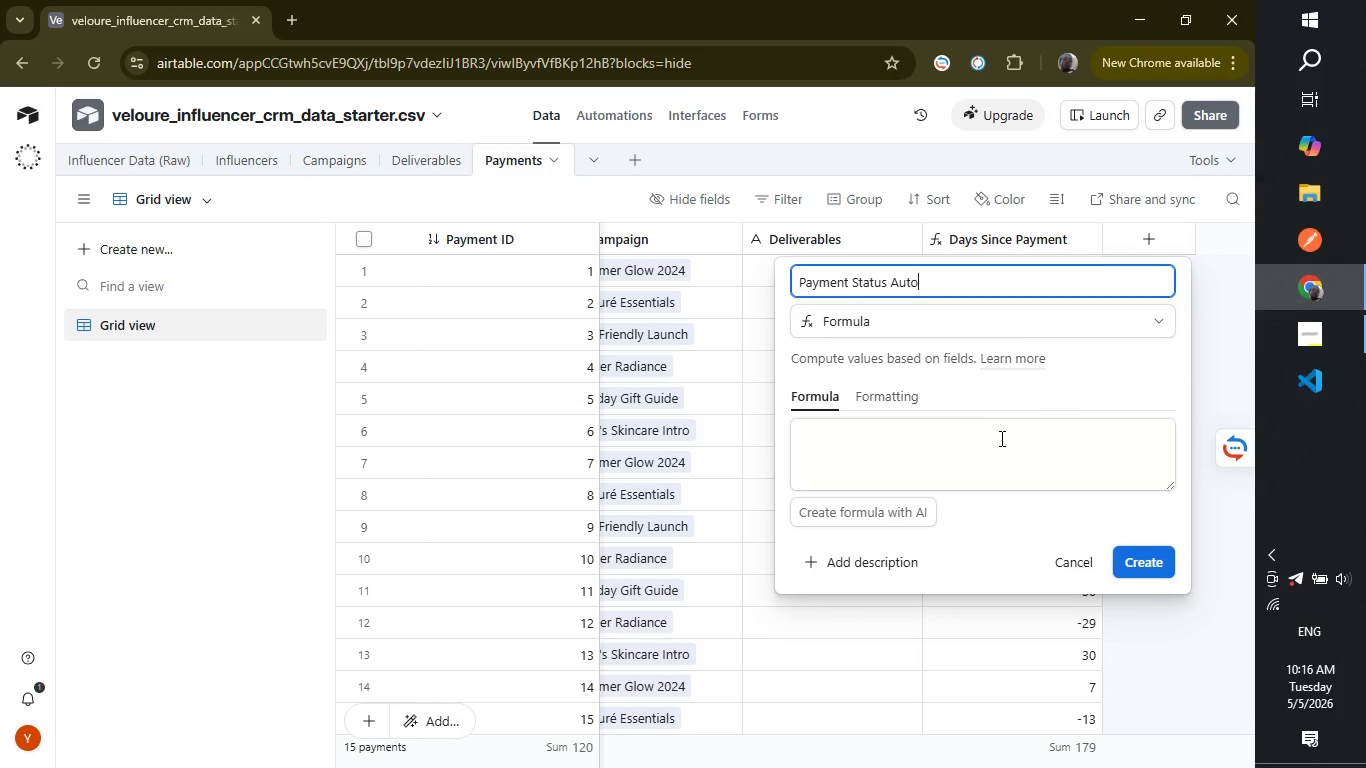 
left_click([1000, 438])
 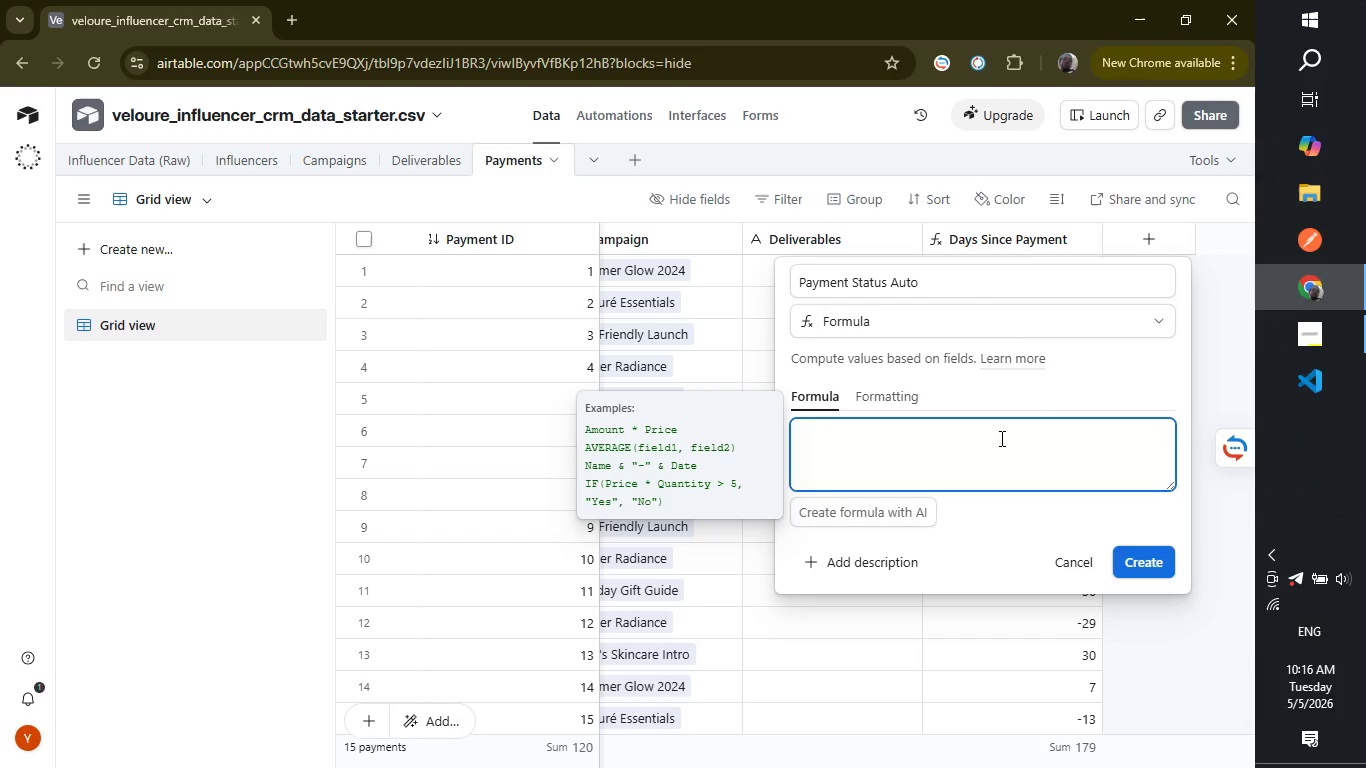 
type(If)
key(Backspace)
type(F))
key(Backspace)
type(()
 